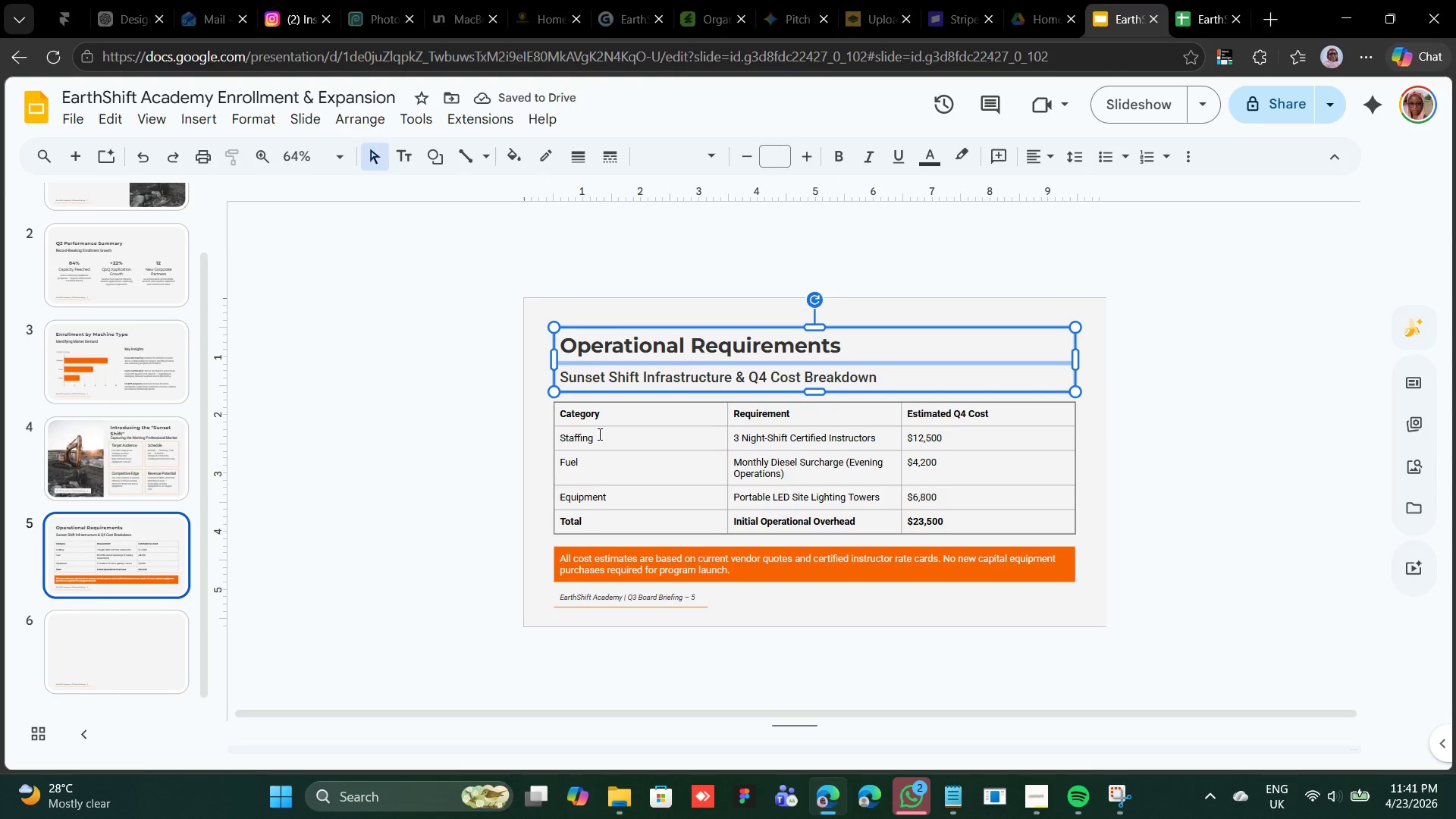 
left_click_drag(start_coordinate=[171, 648], to_coordinate=[174, 648])
 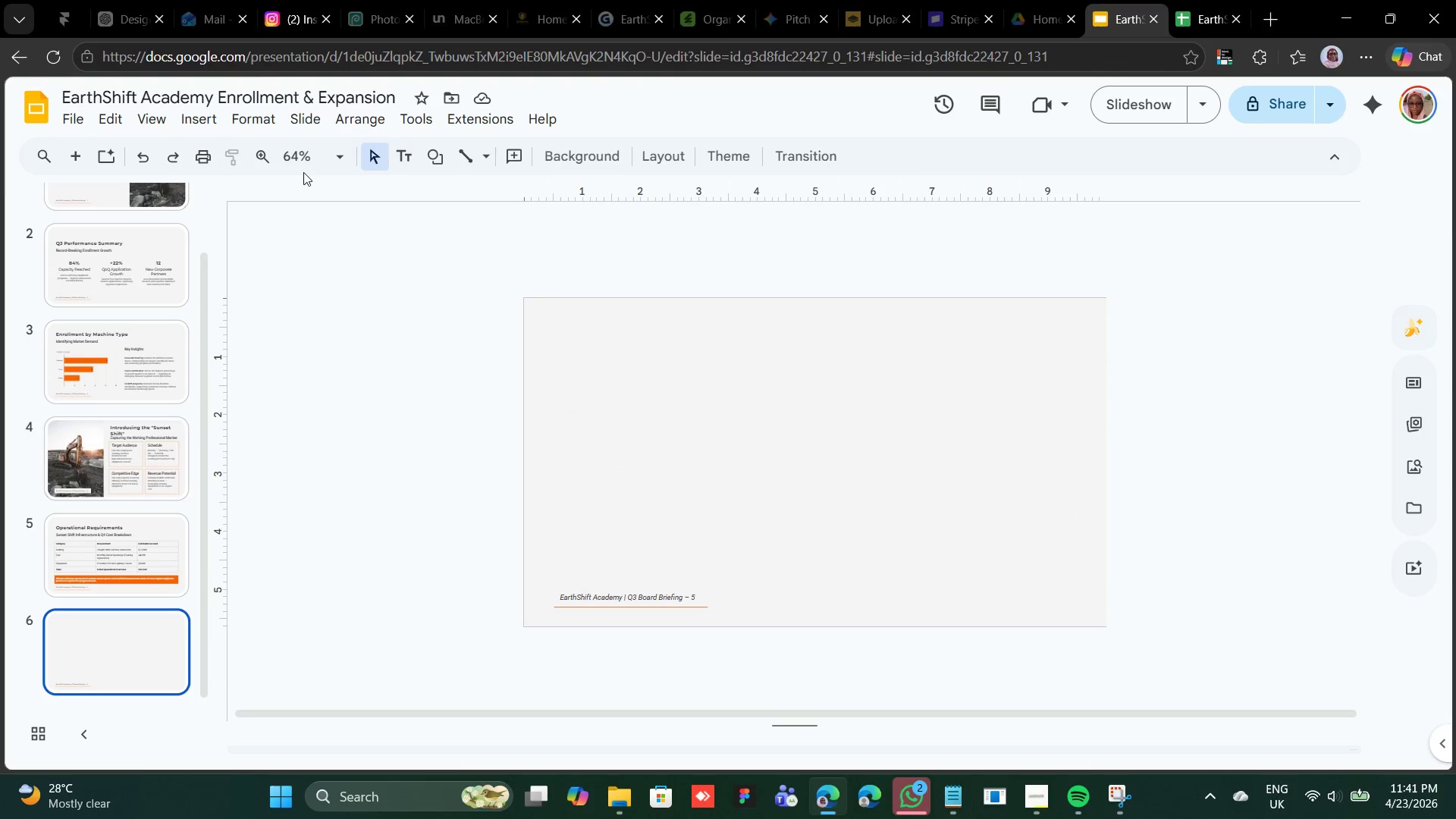 
scroll: coordinate [133, 227], scroll_direction: up, amount: 2.0
 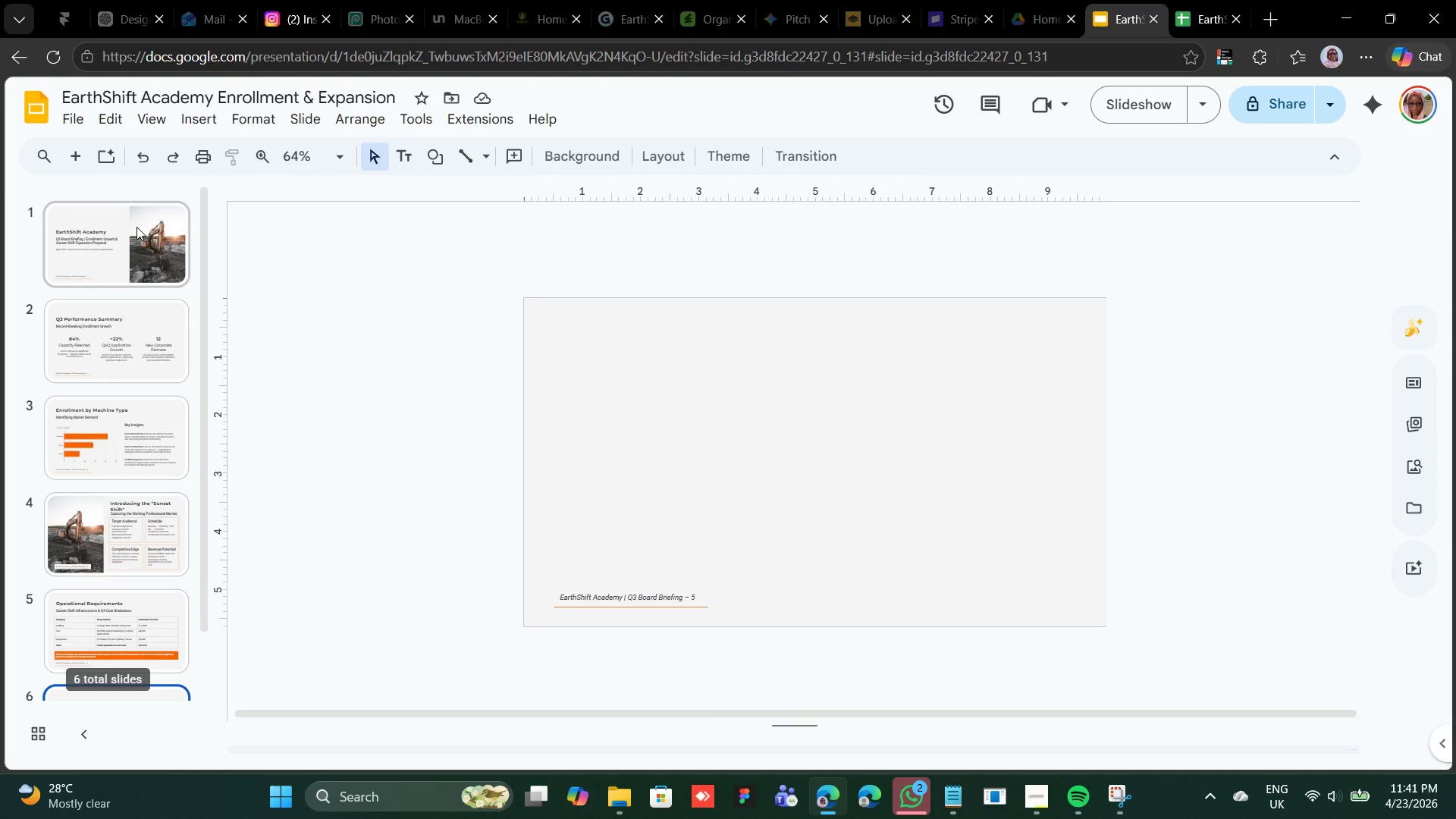 
left_click([136, 227])
 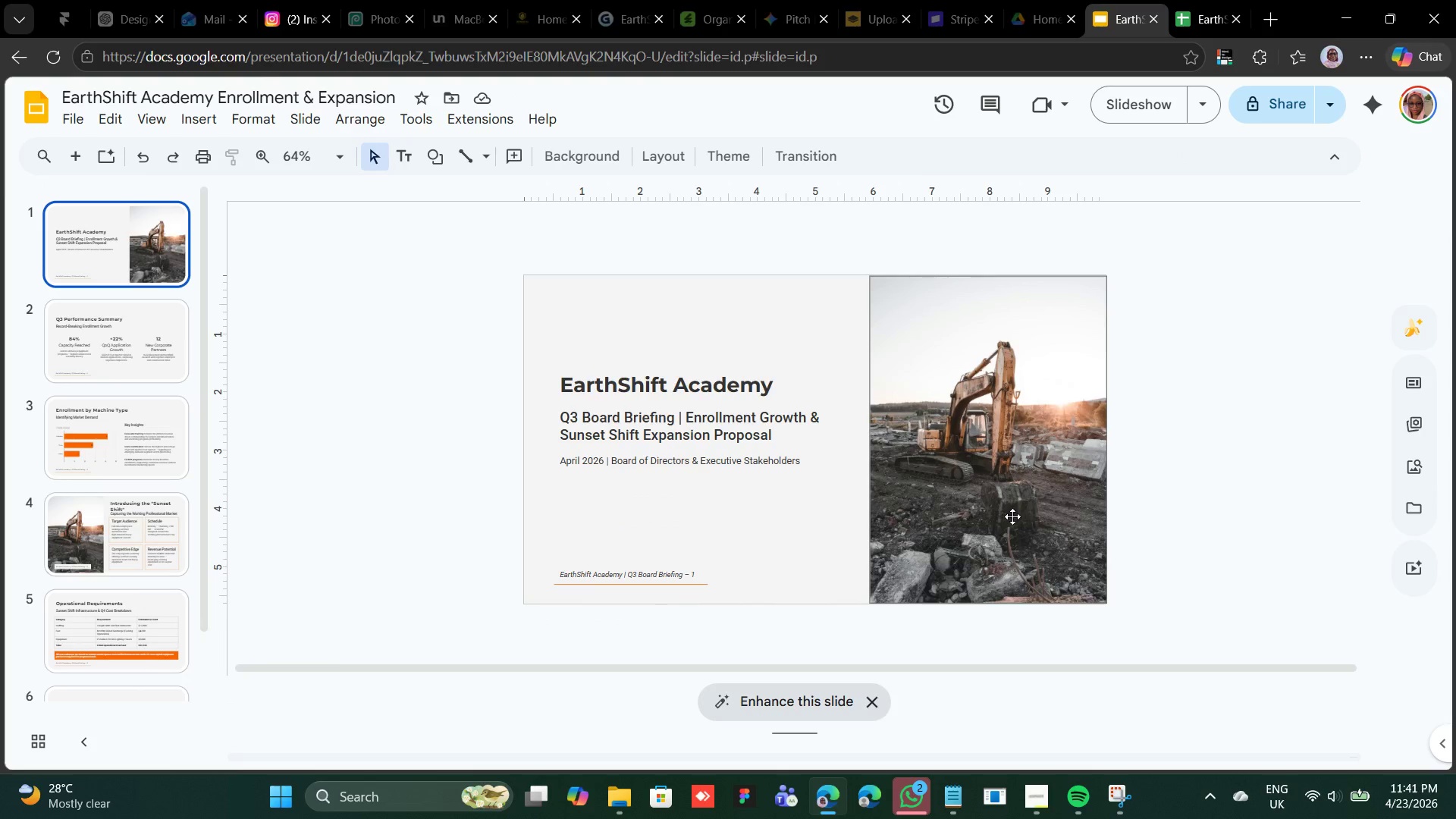 
left_click([1012, 513])
 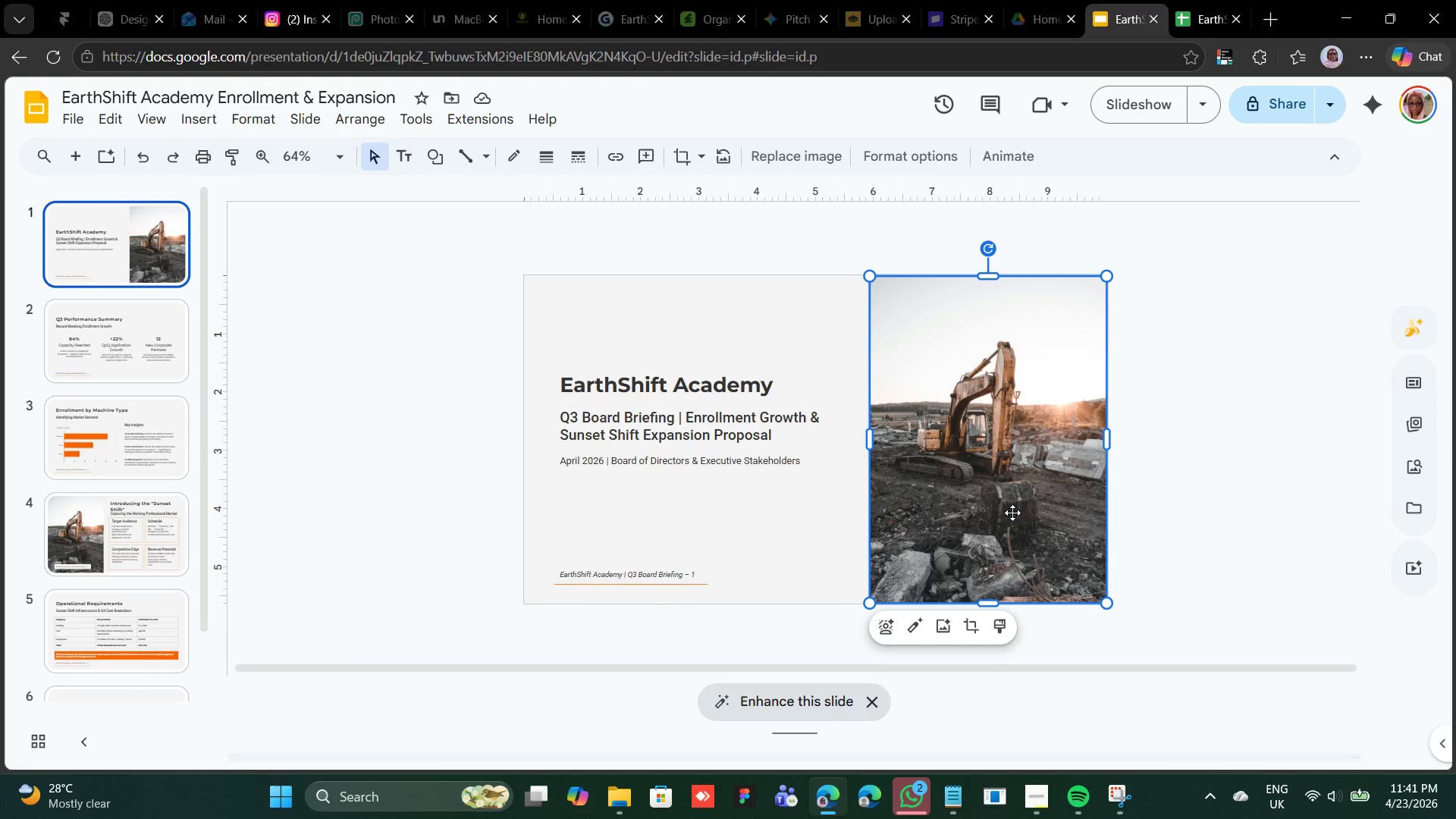 
right_click([1012, 513])
 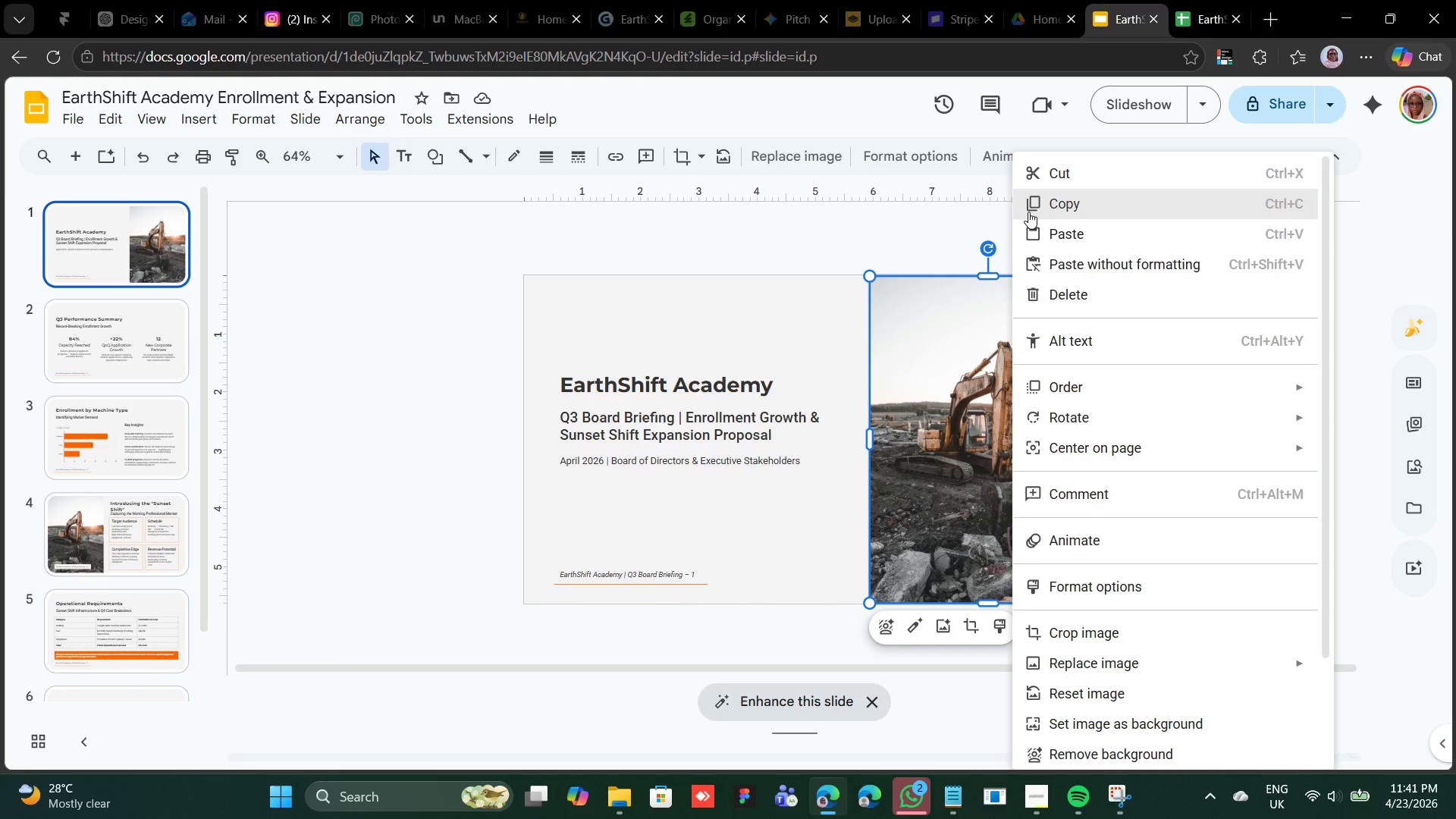 
left_click([1028, 212])
 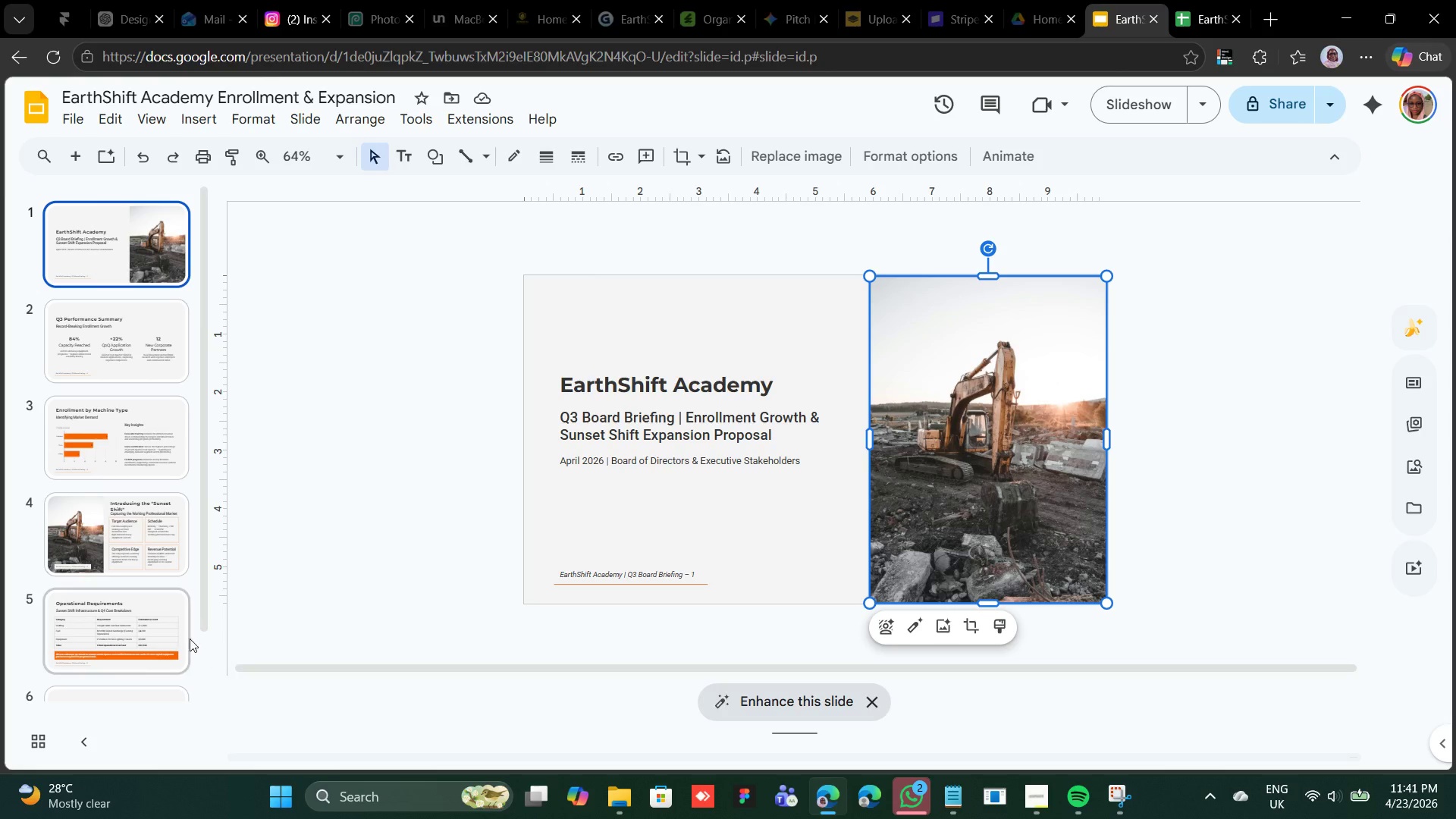 
scroll: coordinate [185, 632], scroll_direction: down, amount: 2.0
 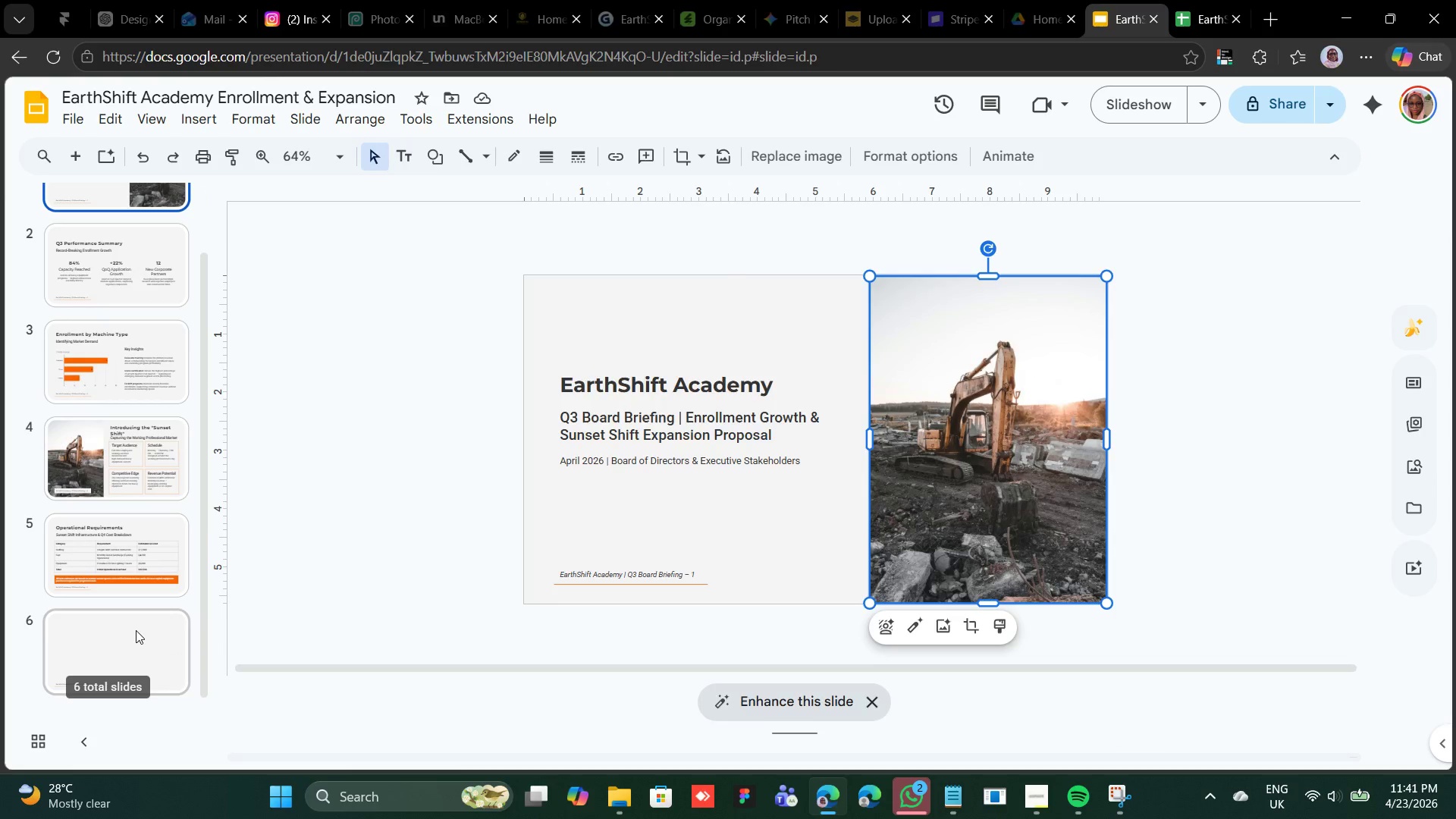 
left_click([136, 629])
 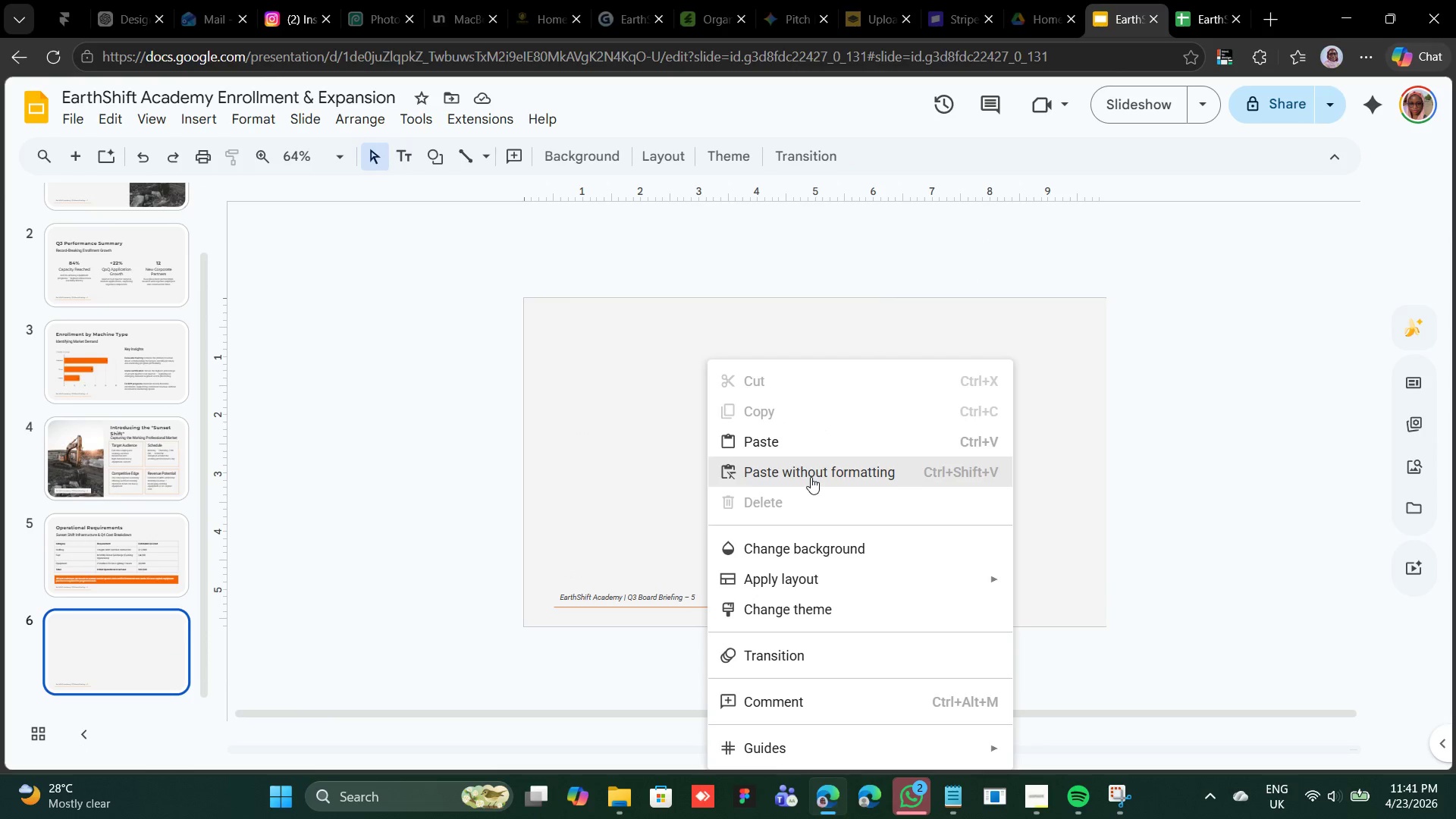 
left_click([824, 444])
 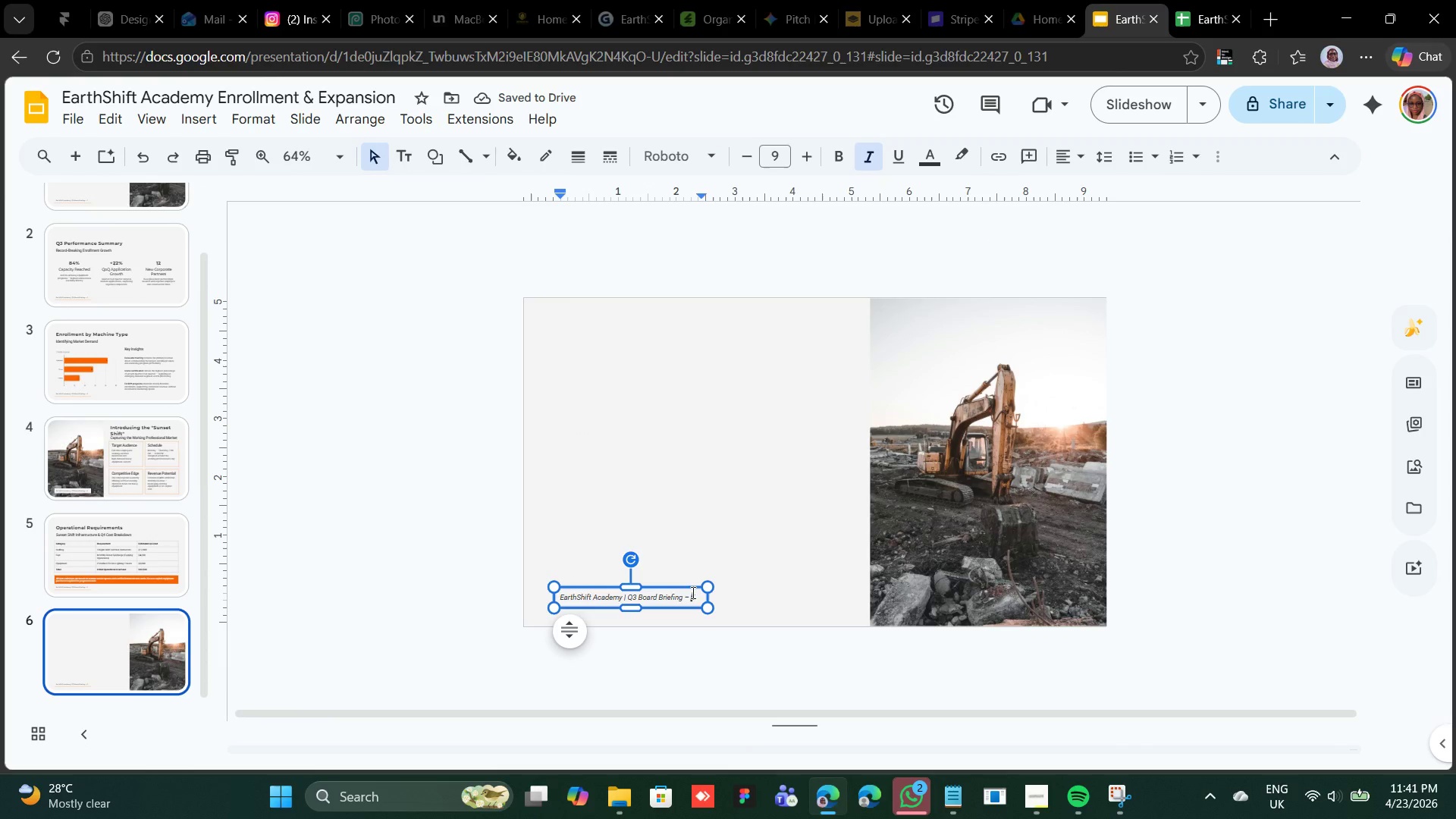 
key(ArrowRight)
 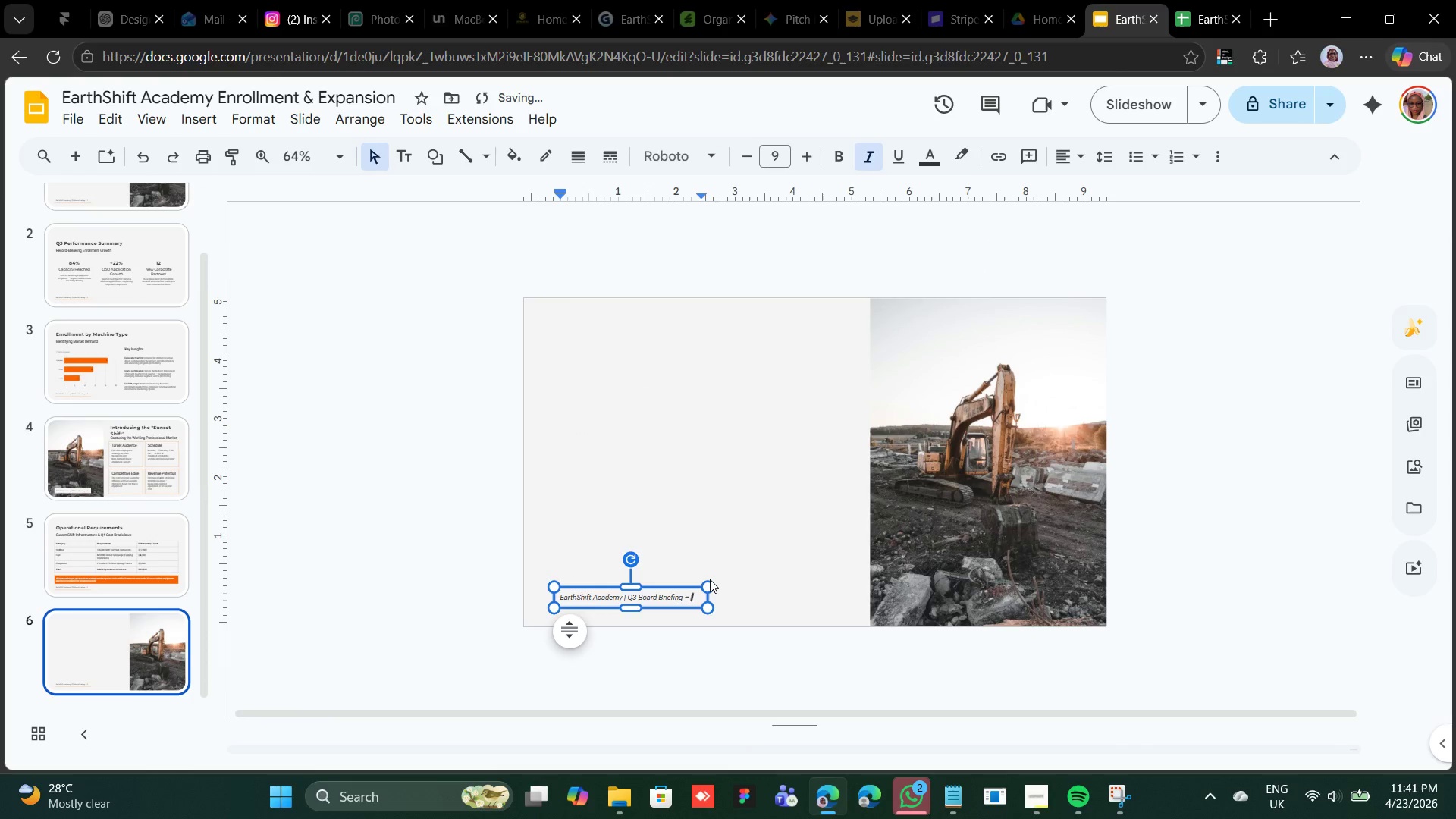 
key(Backspace)
 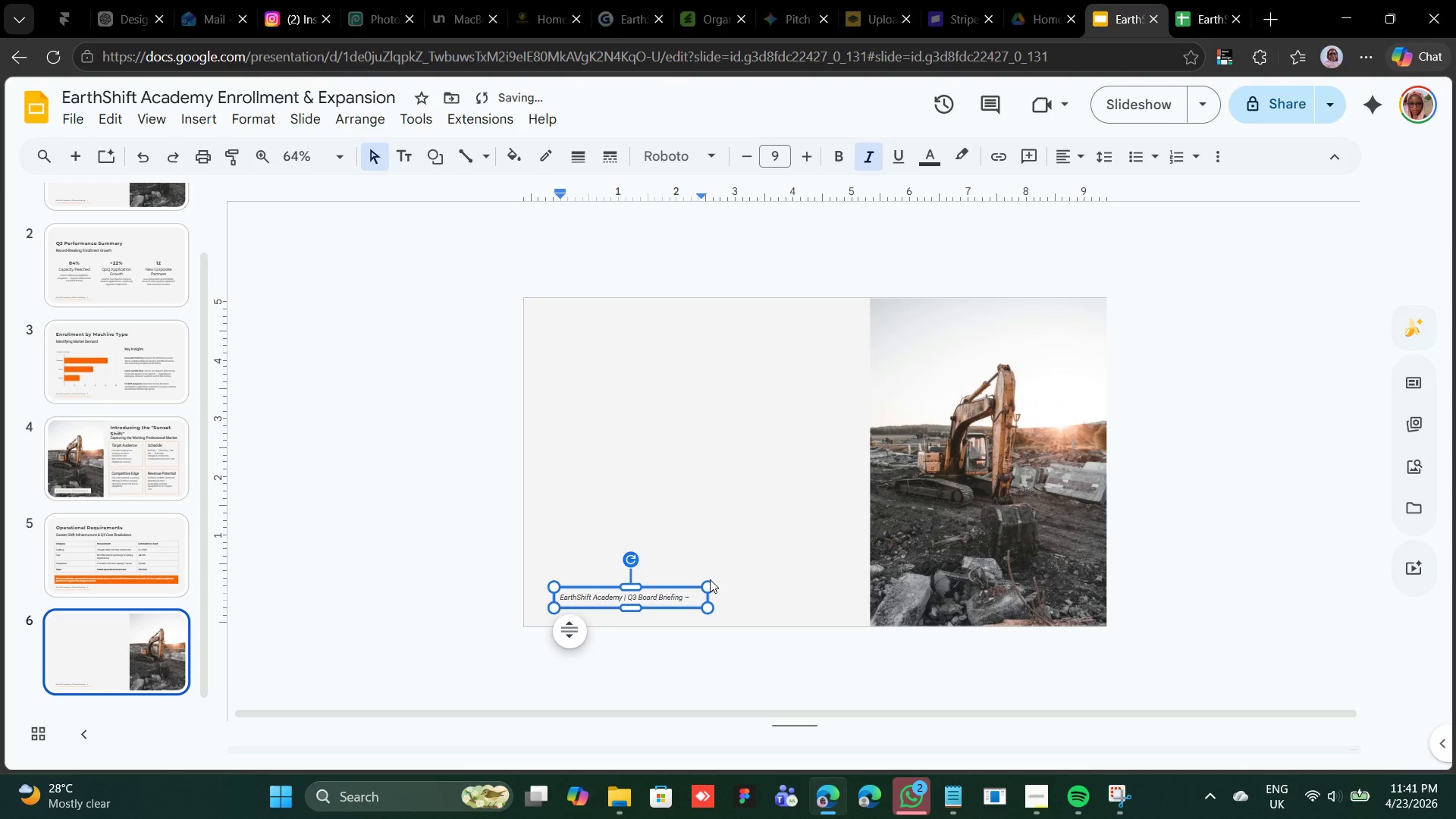 
key(6)
 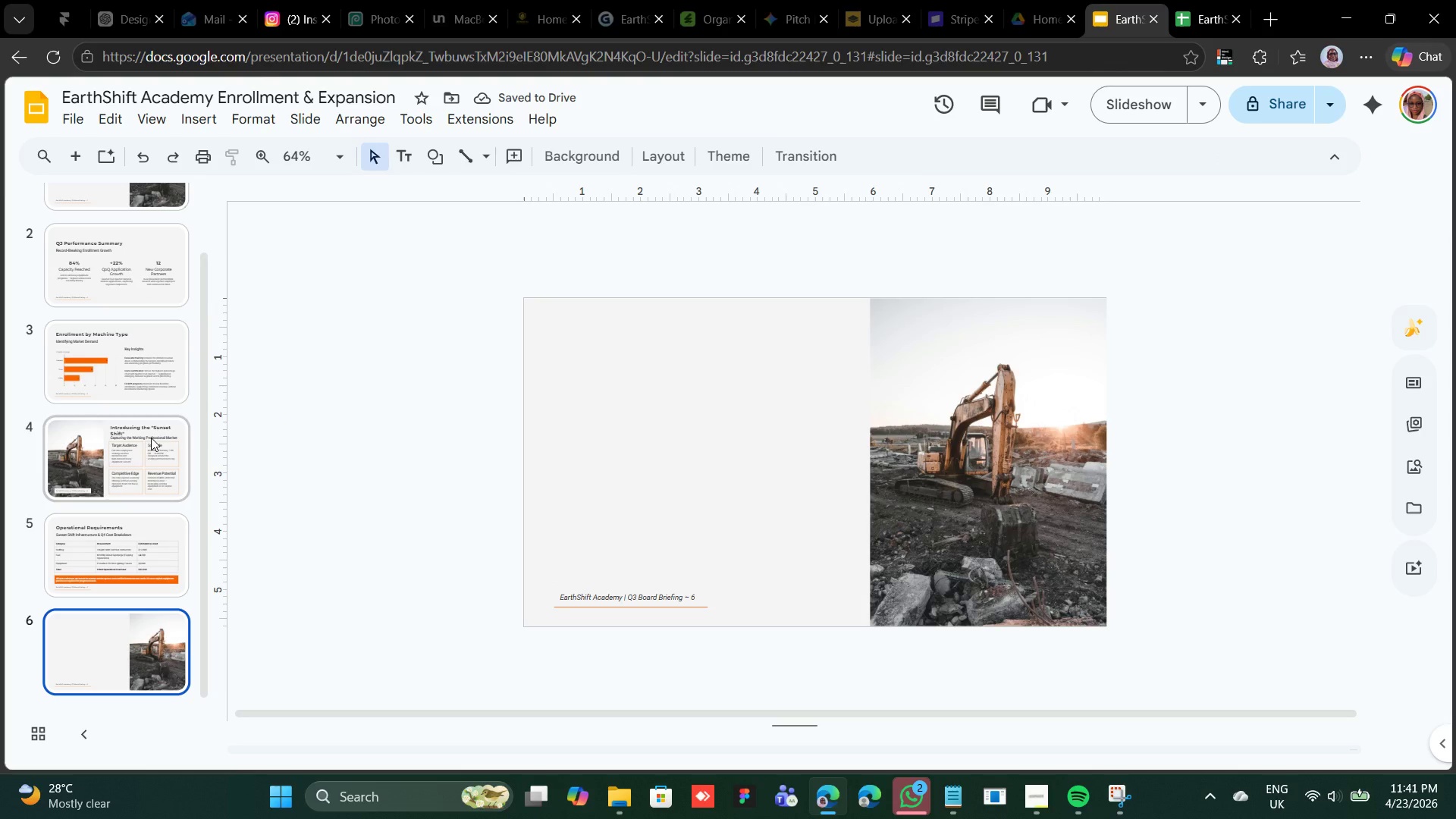 
left_click([958, 441])
 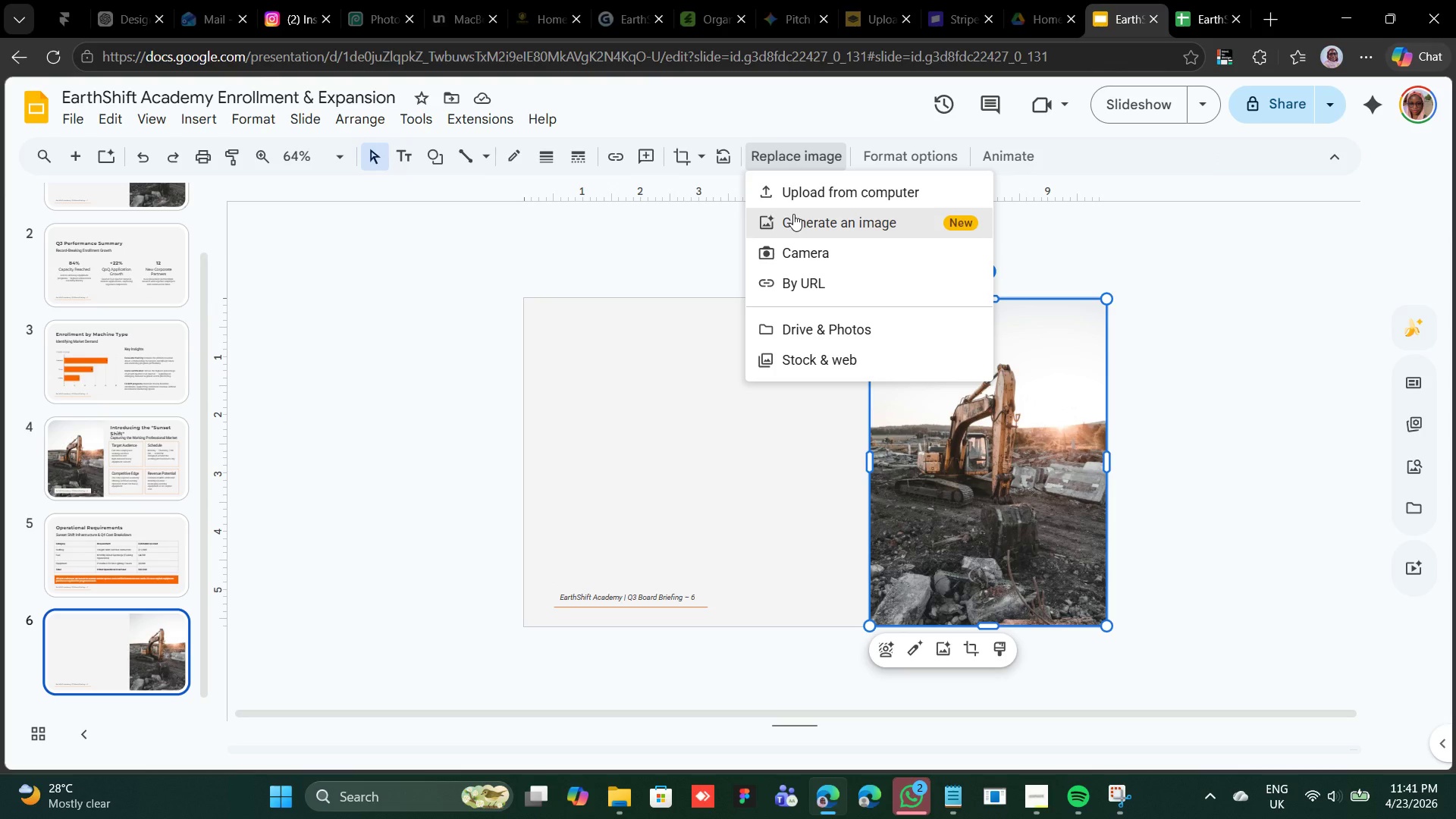 
left_click([799, 202])
 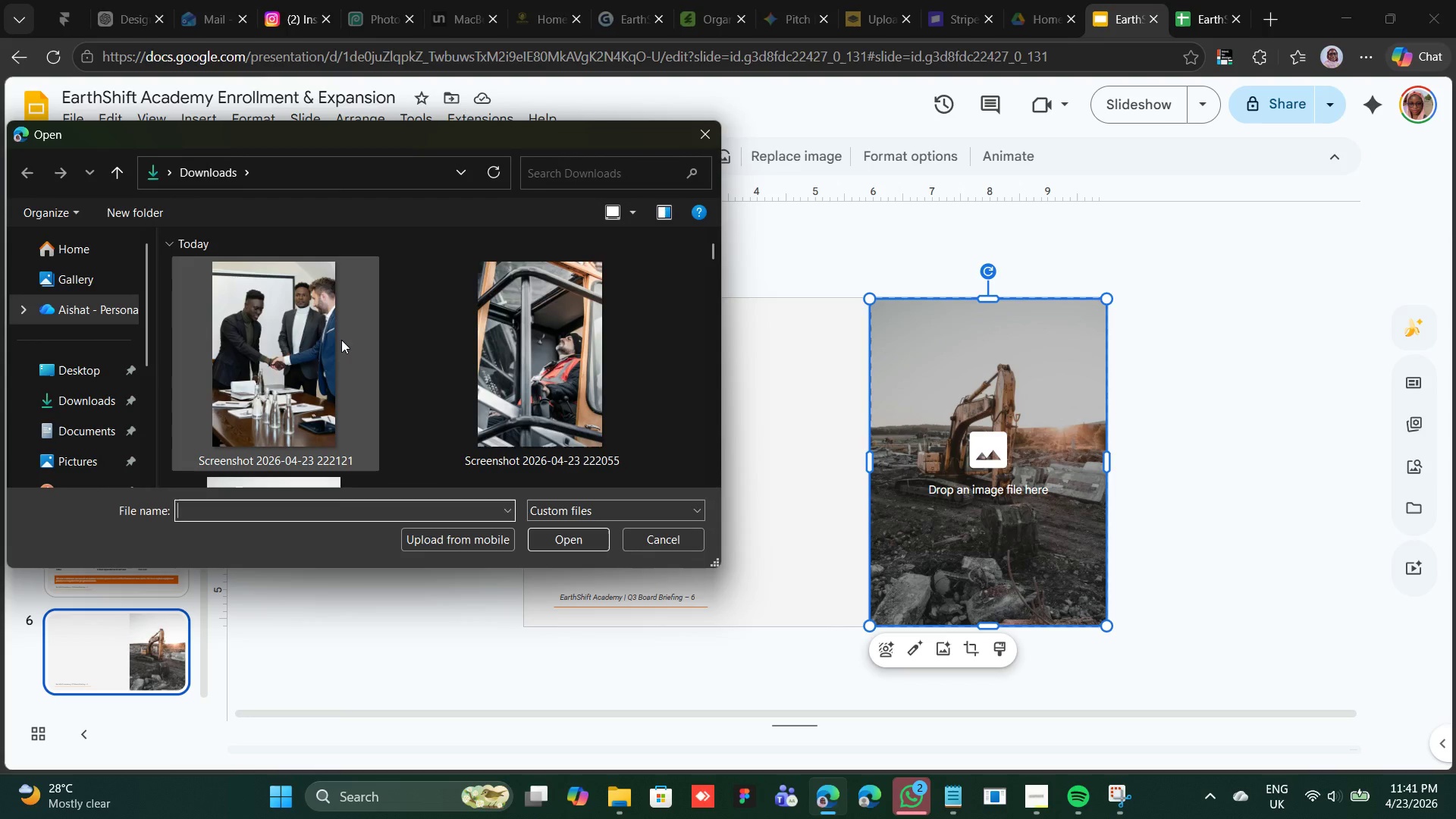 
double_click([342, 340])
 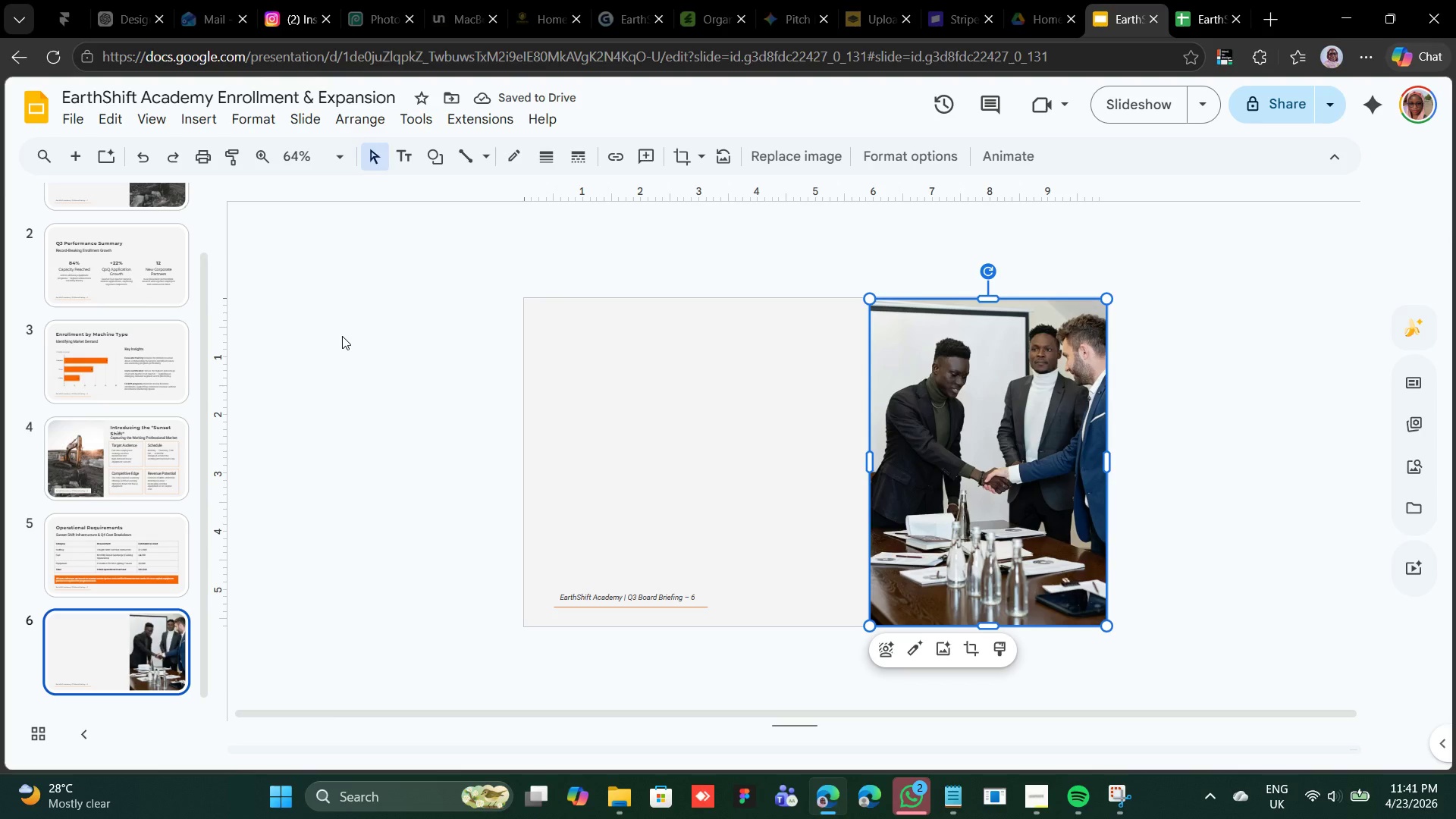 
wait(6.41)
 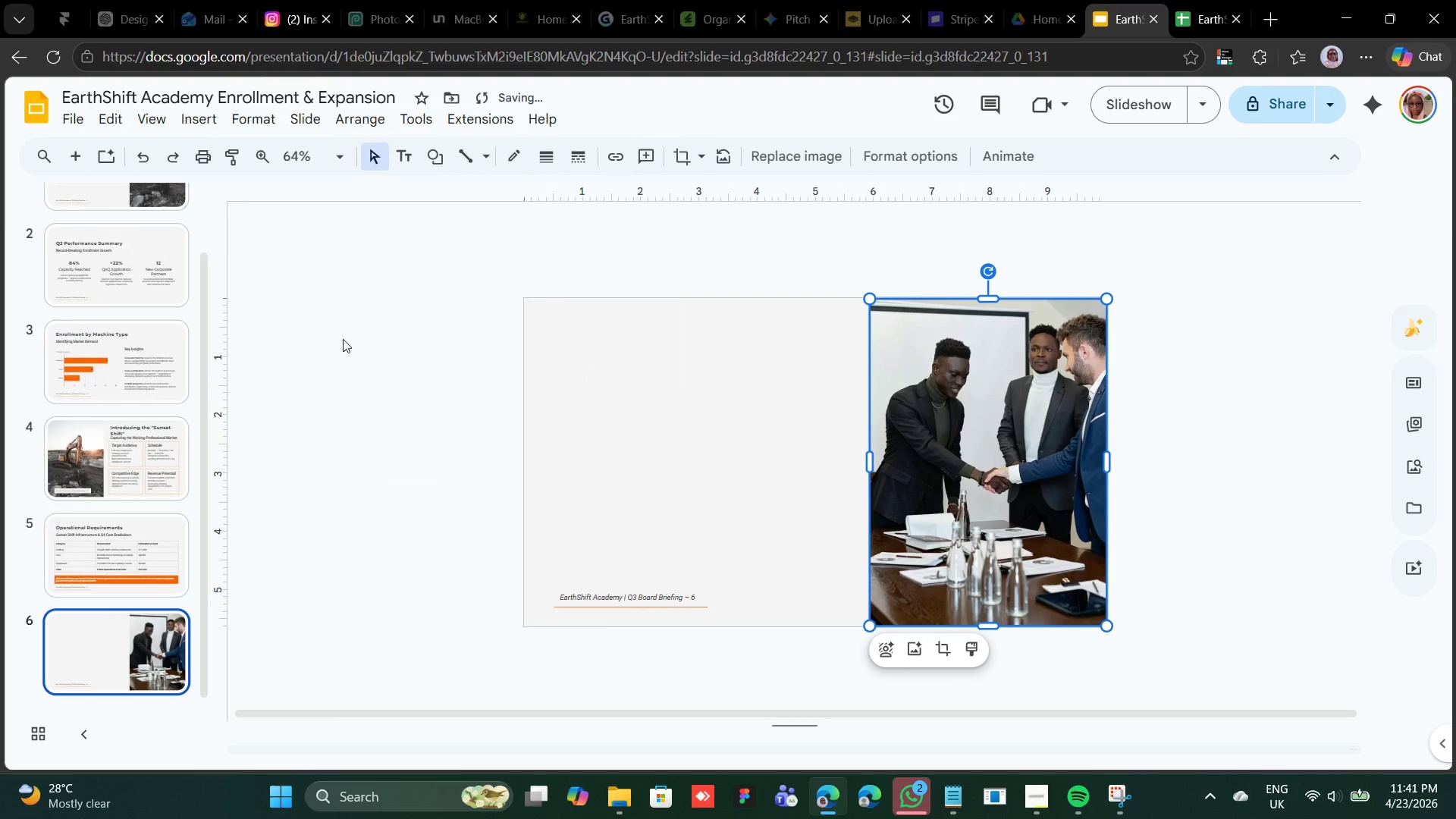 
left_click([136, 426])
 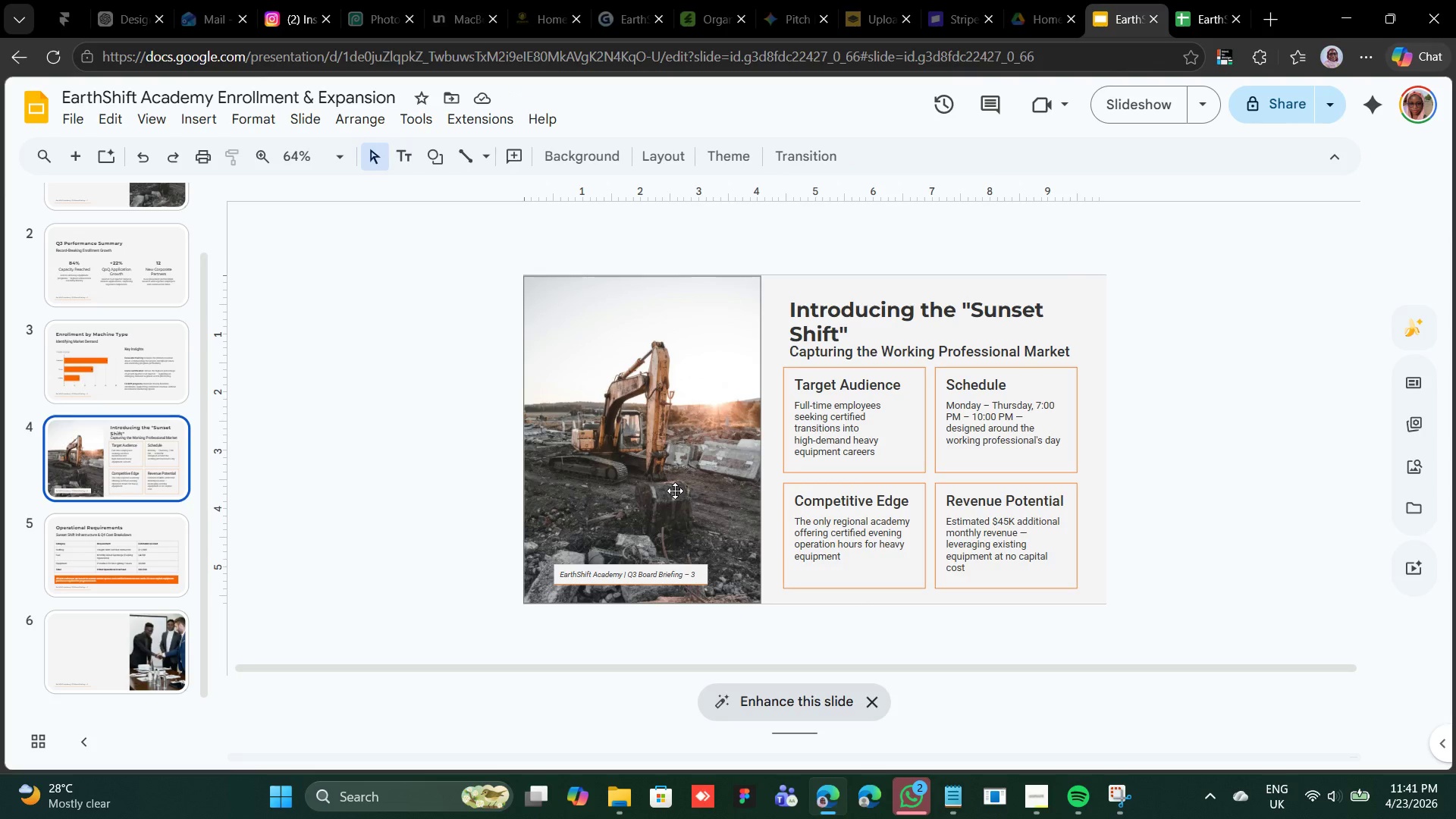 
left_click([675, 491])
 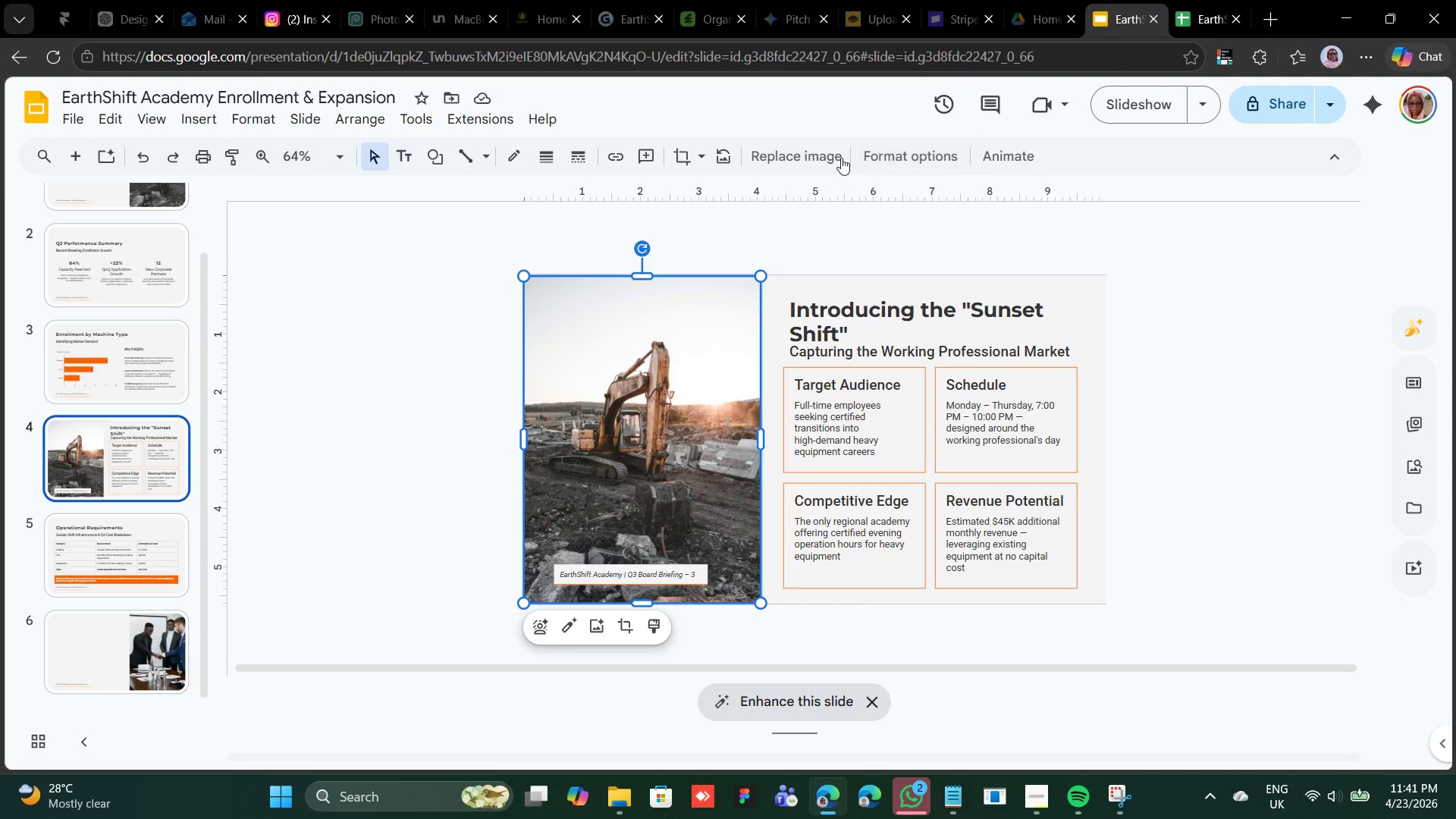 
left_click([834, 151])
 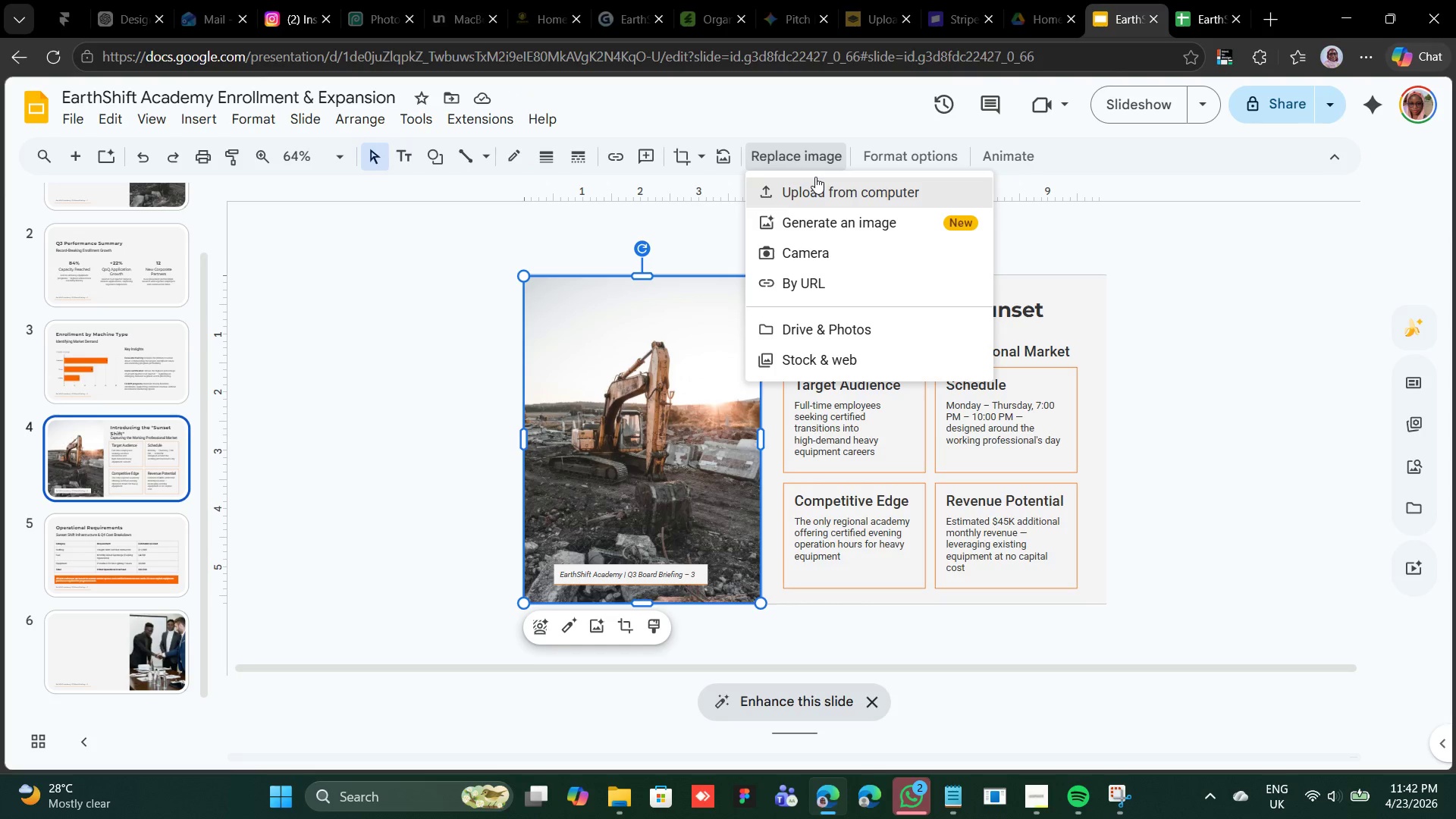 
left_click([815, 177])
 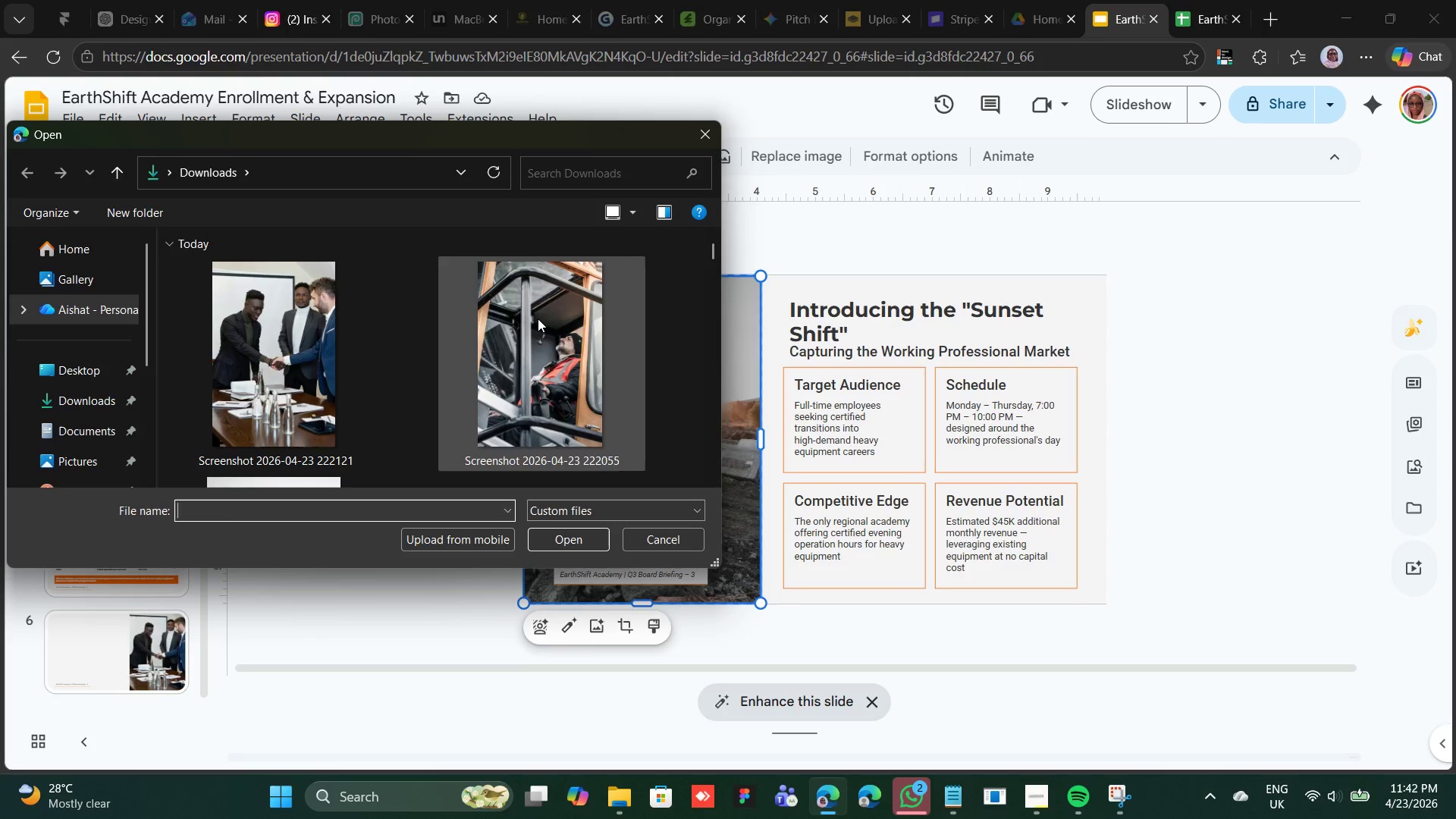 
double_click([536, 320])
 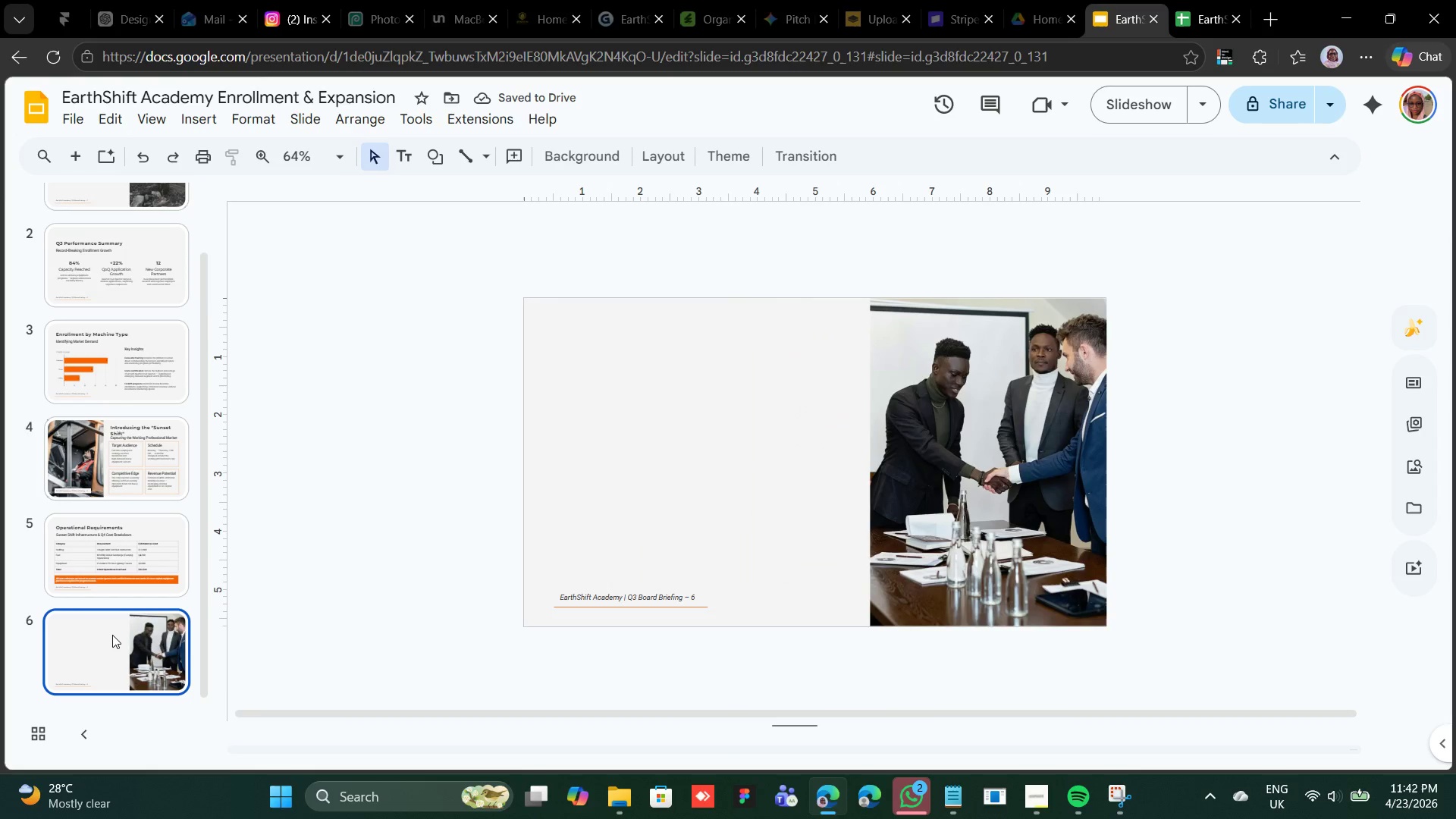 
wait(11.39)
 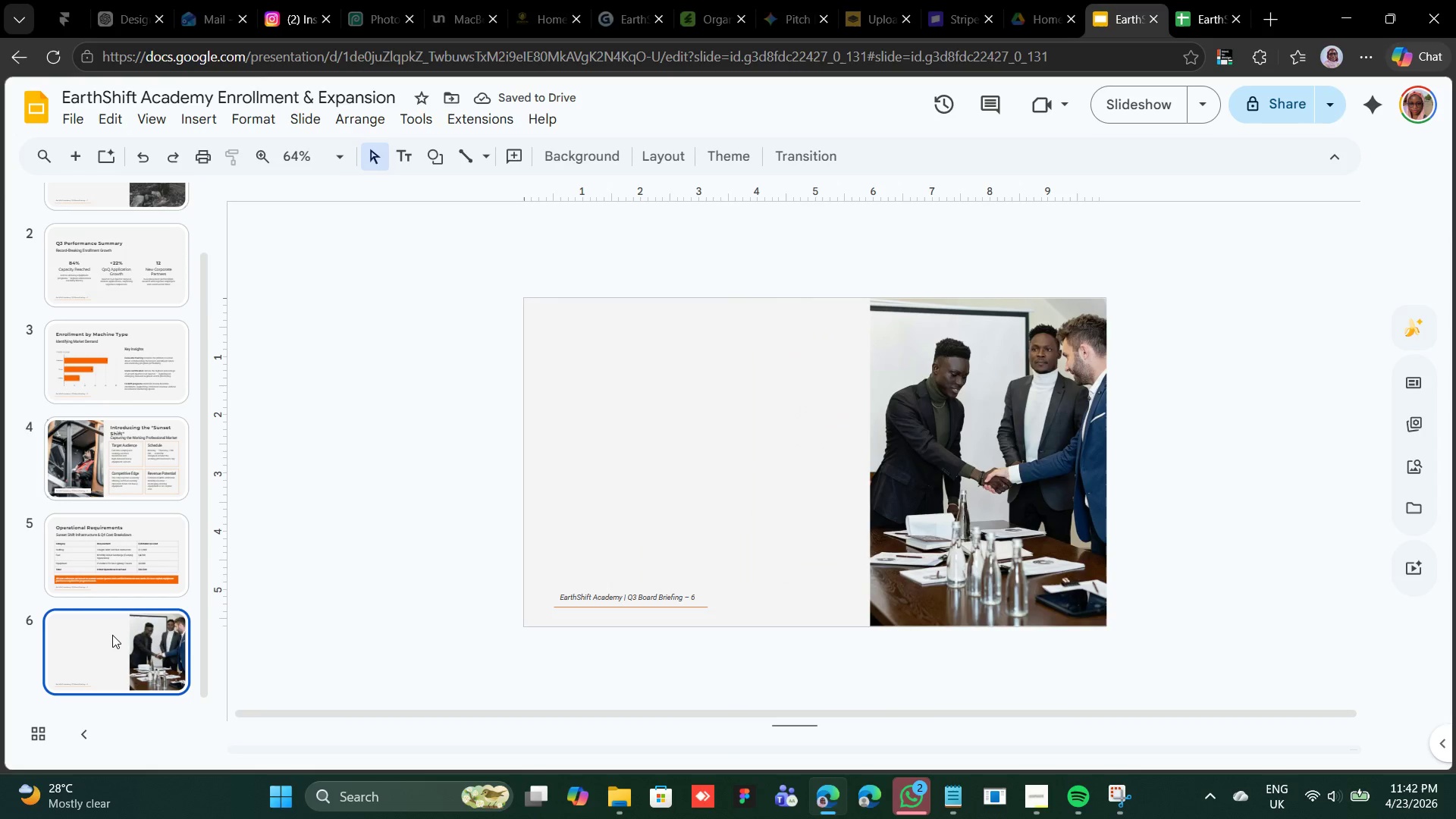 
left_click([121, 544])
 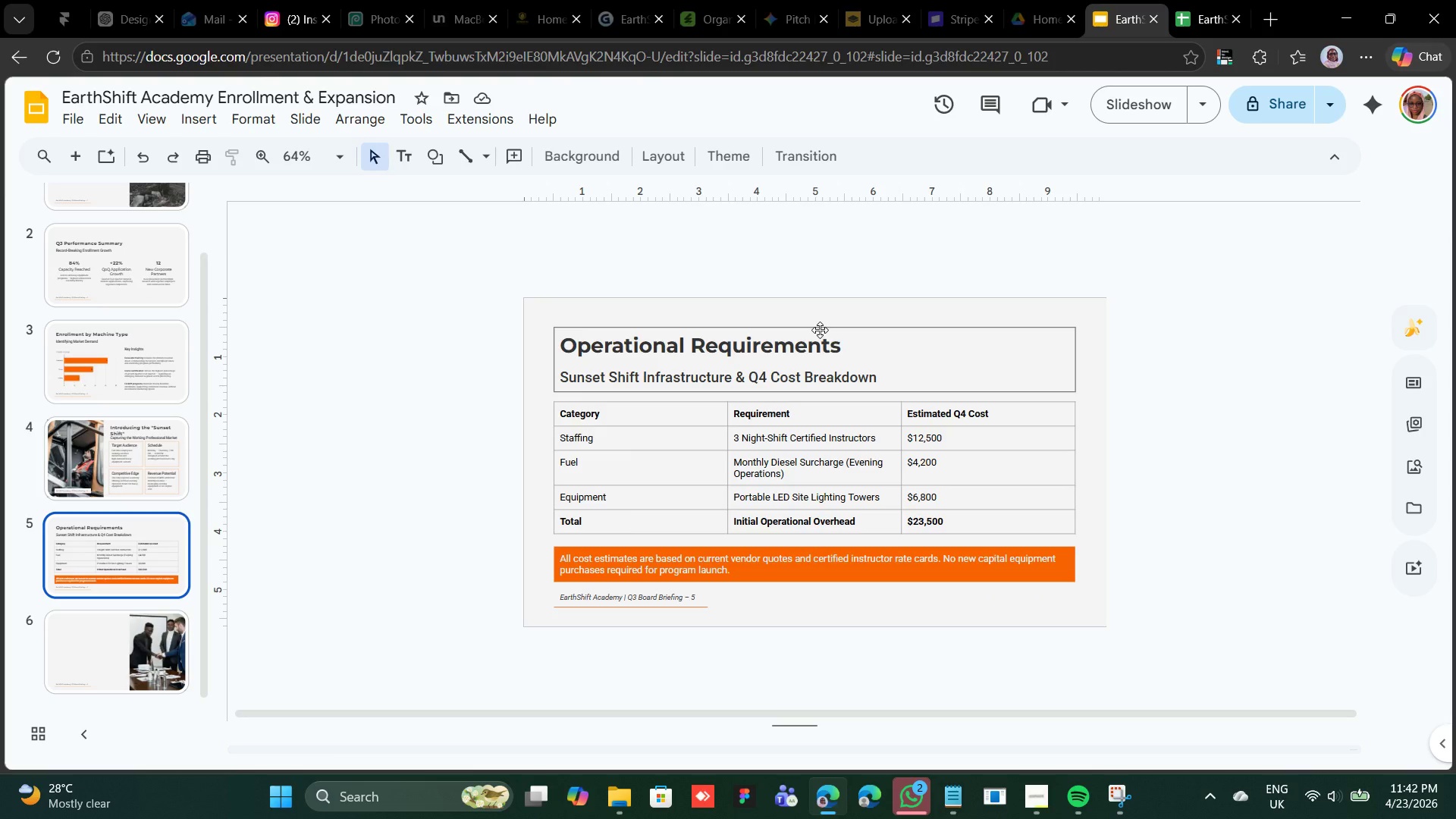 
left_click([820, 330])
 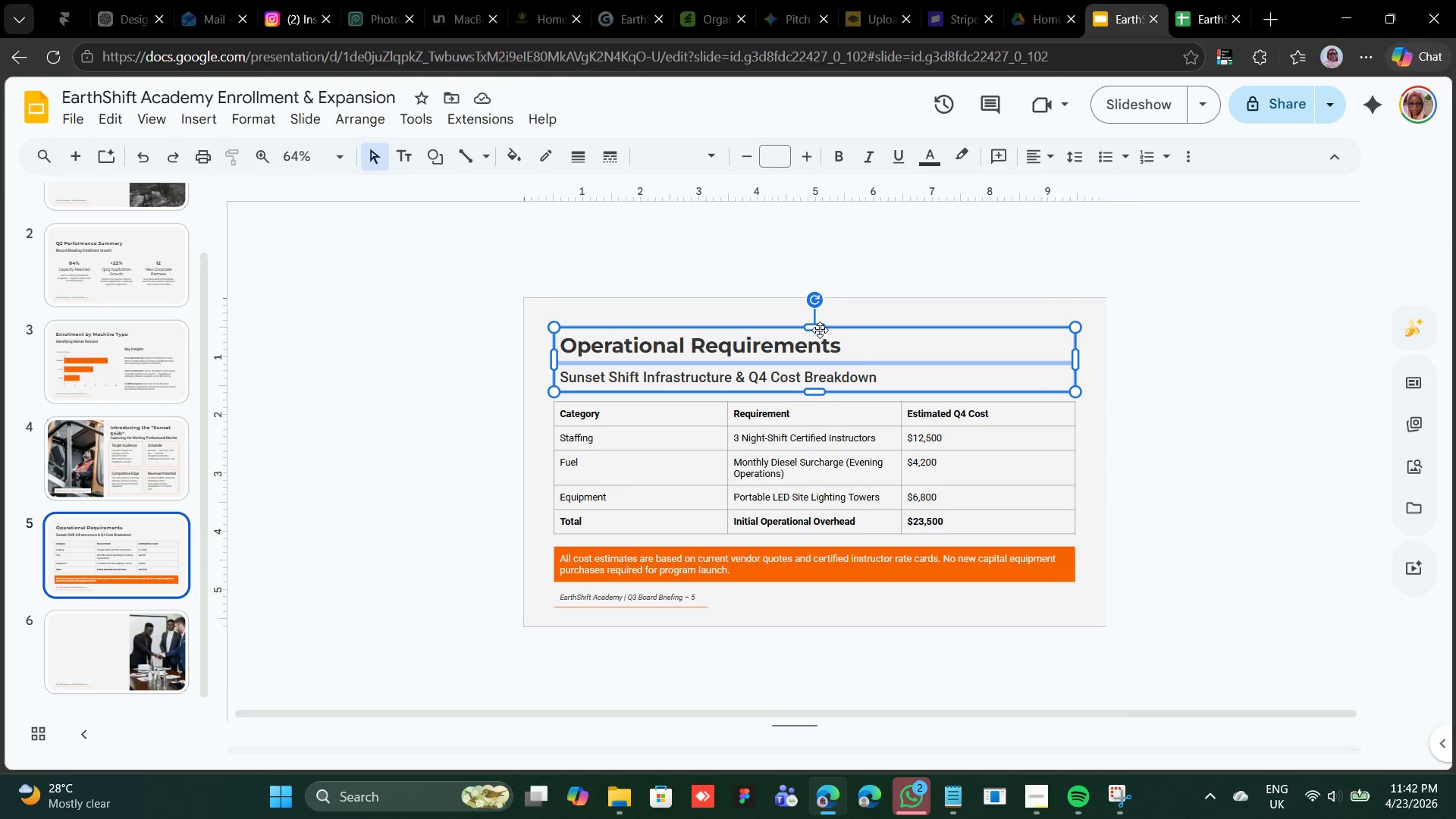 
right_click([820, 330])
 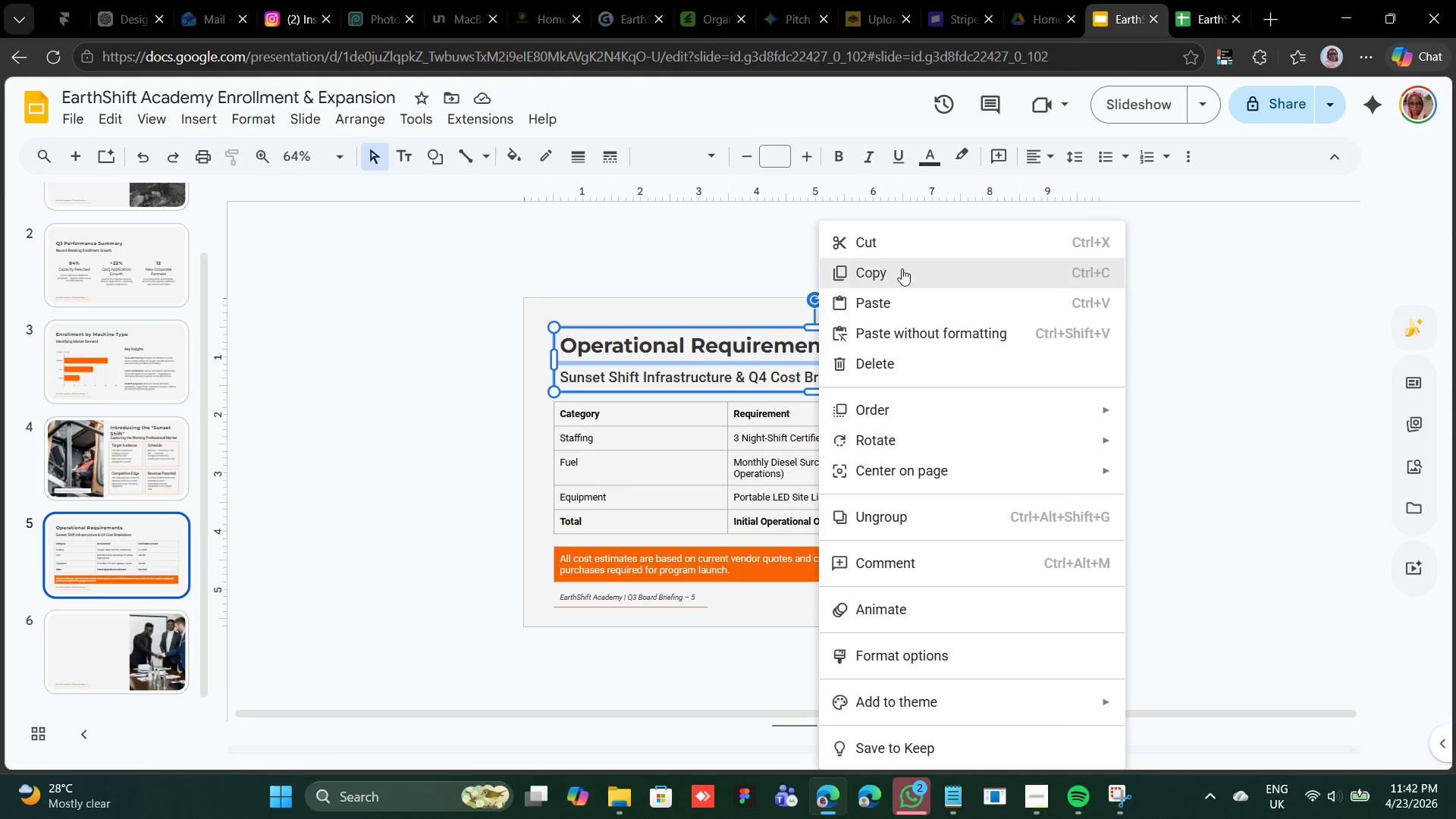 
left_click([904, 266])
 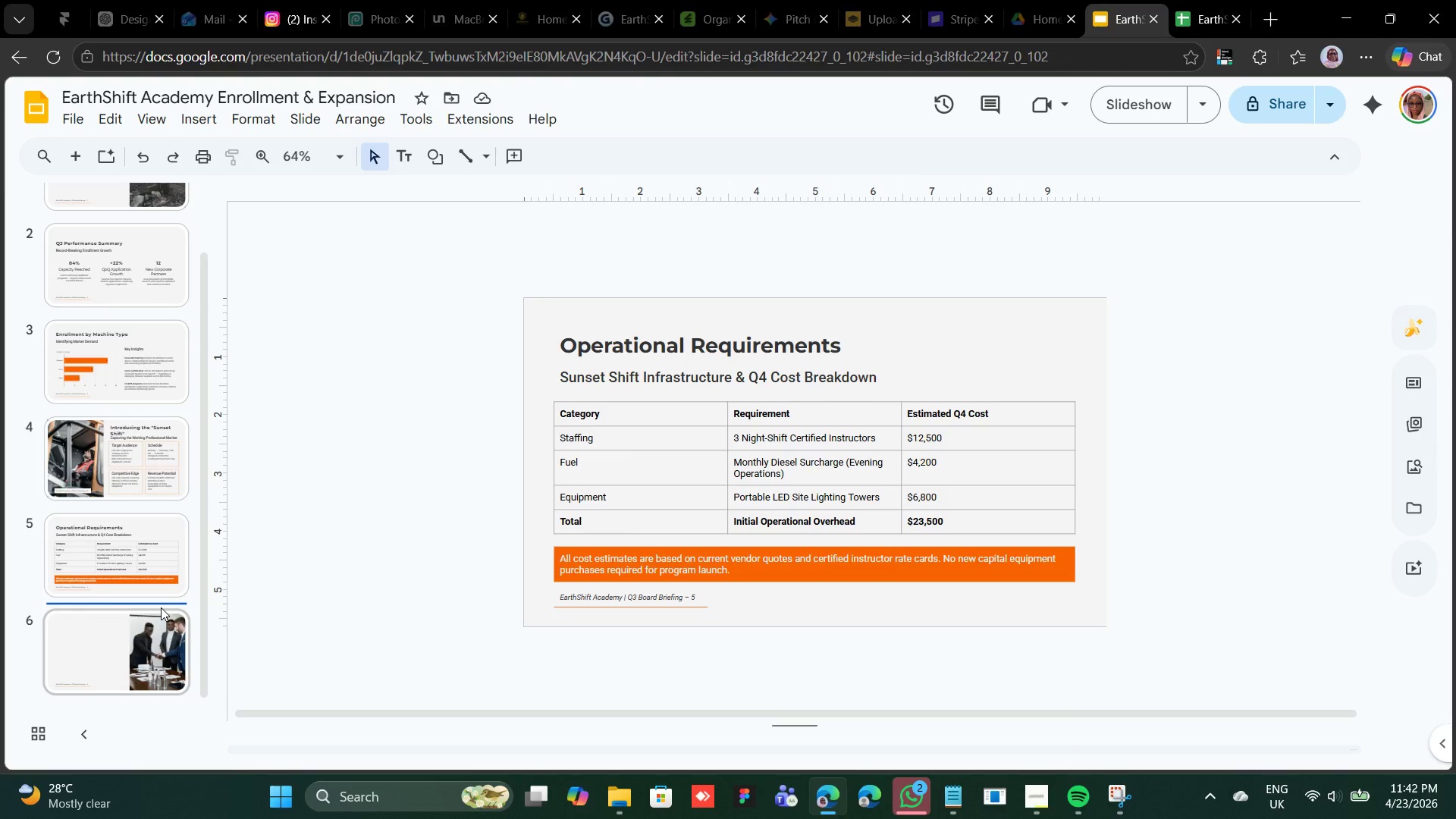 
left_click([116, 623])
 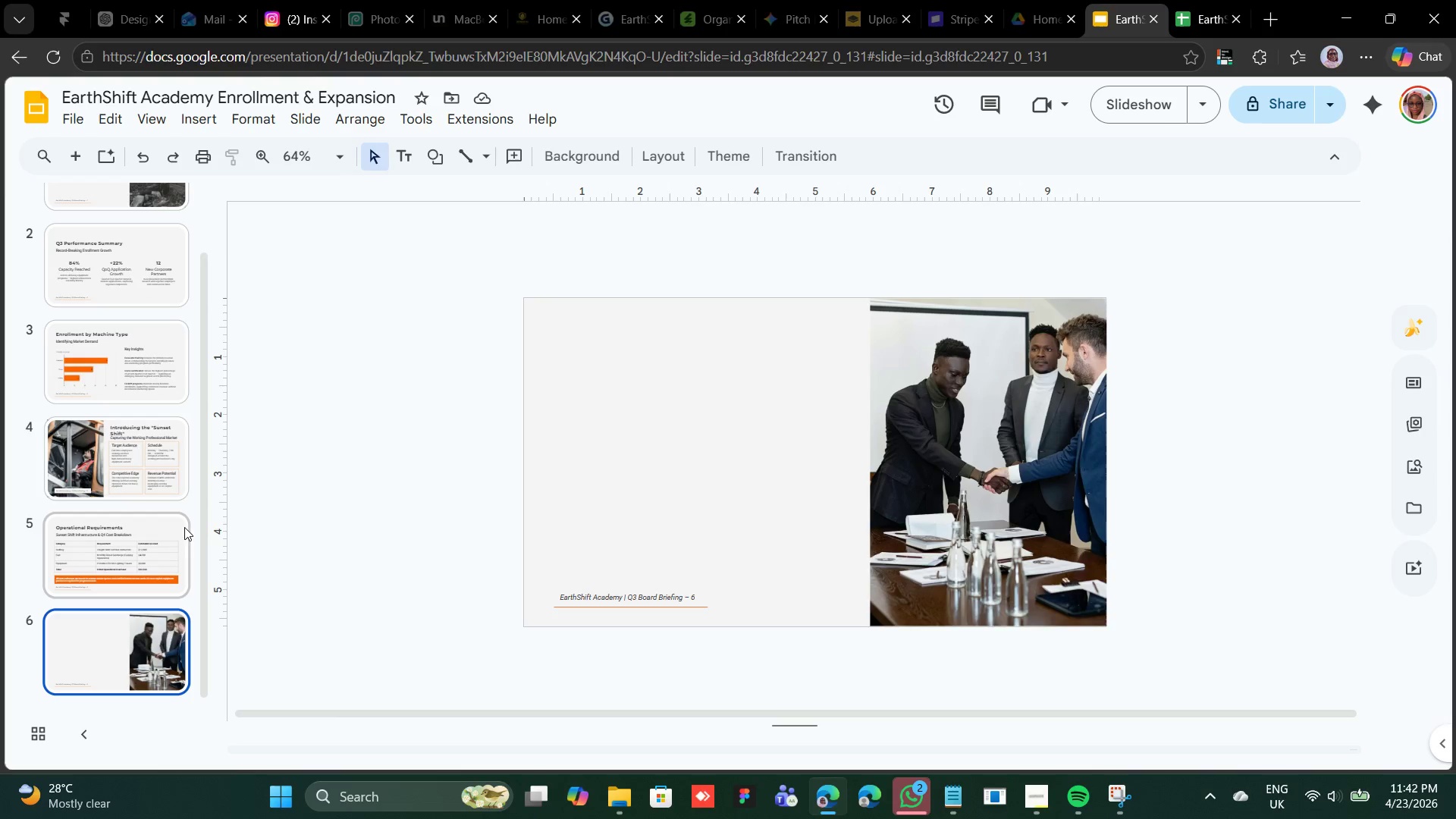 
wait(5.27)
 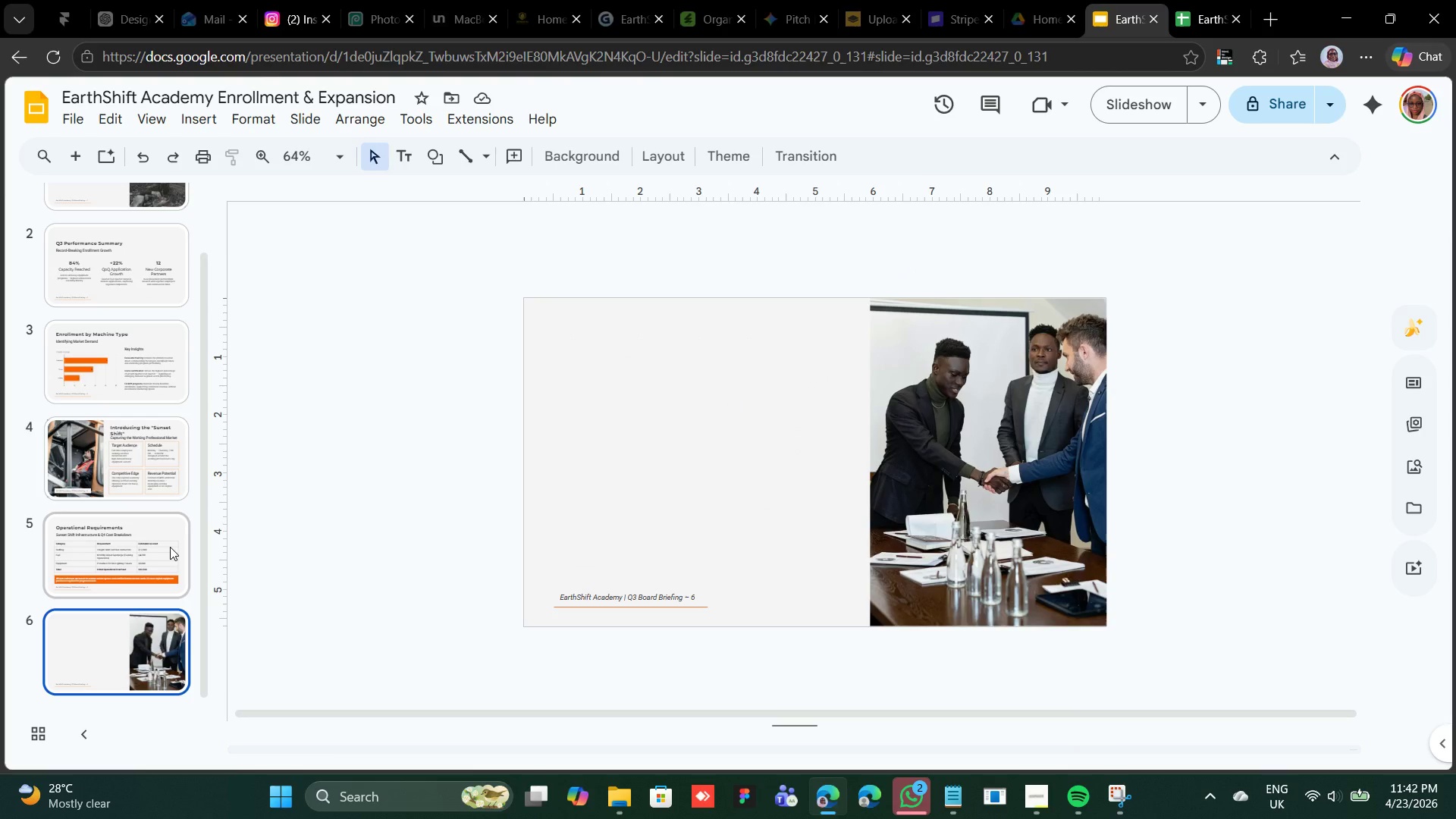 
right_click([614, 408])
 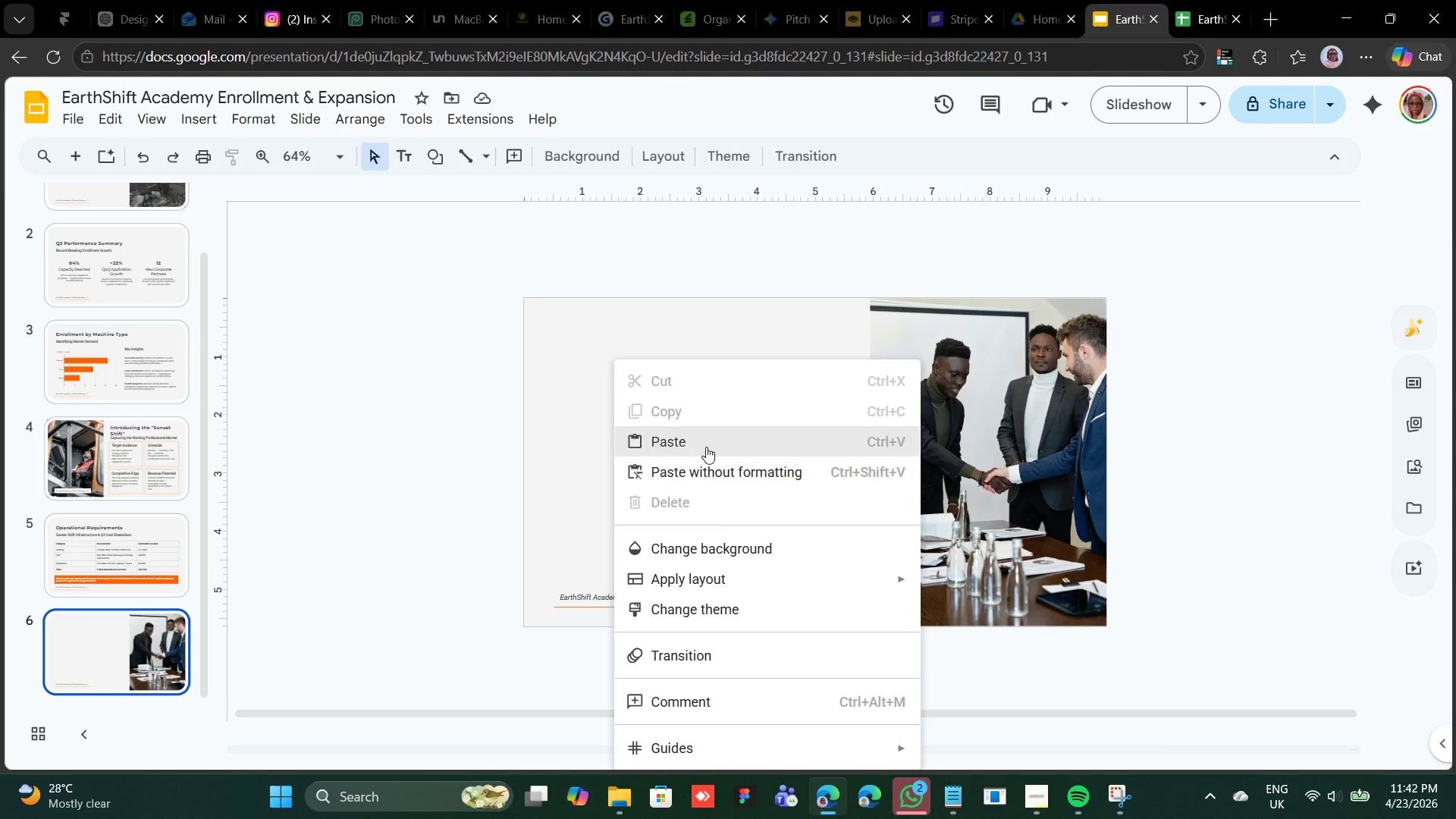 
left_click([706, 447])
 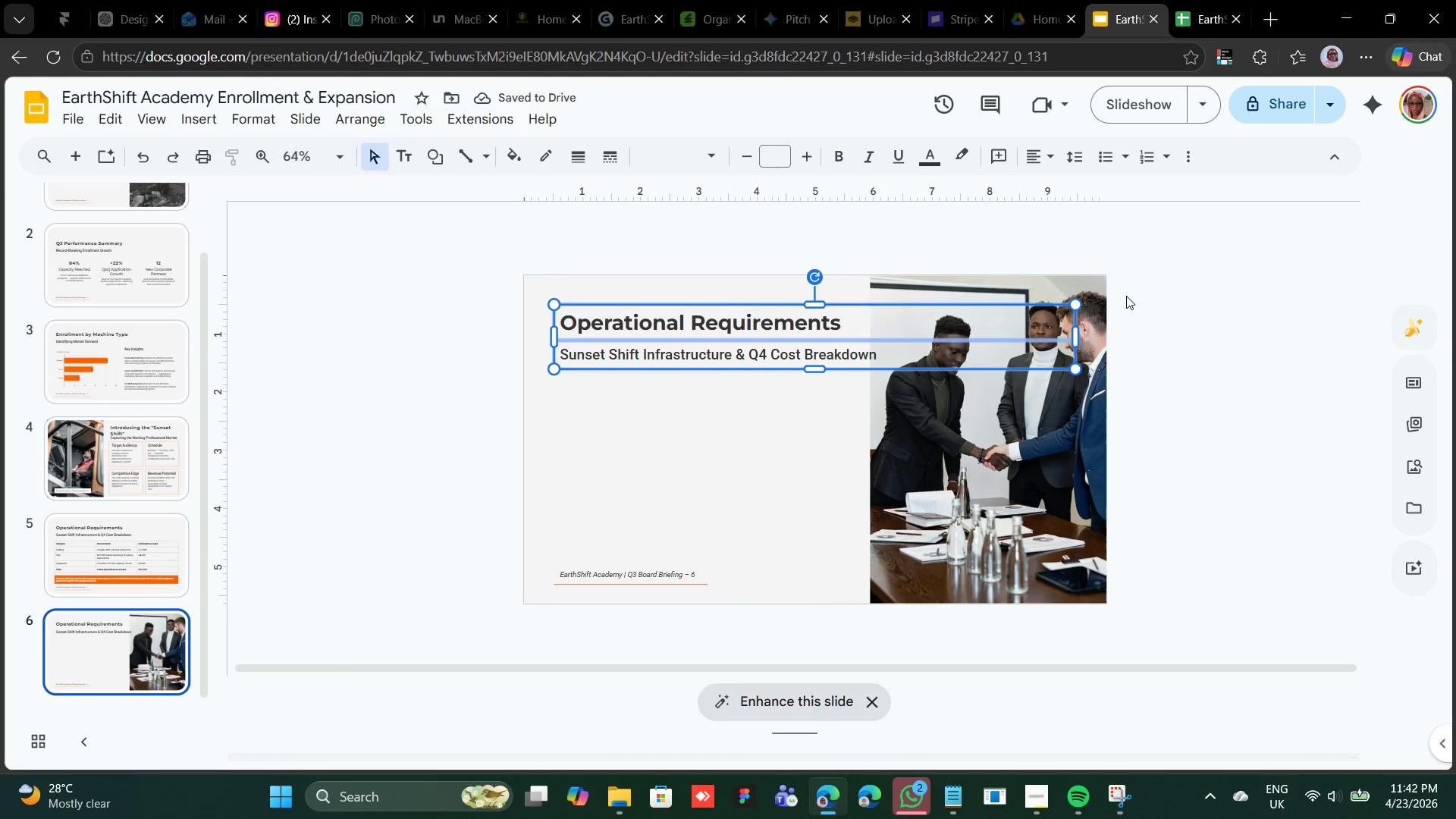 
wait(5.5)
 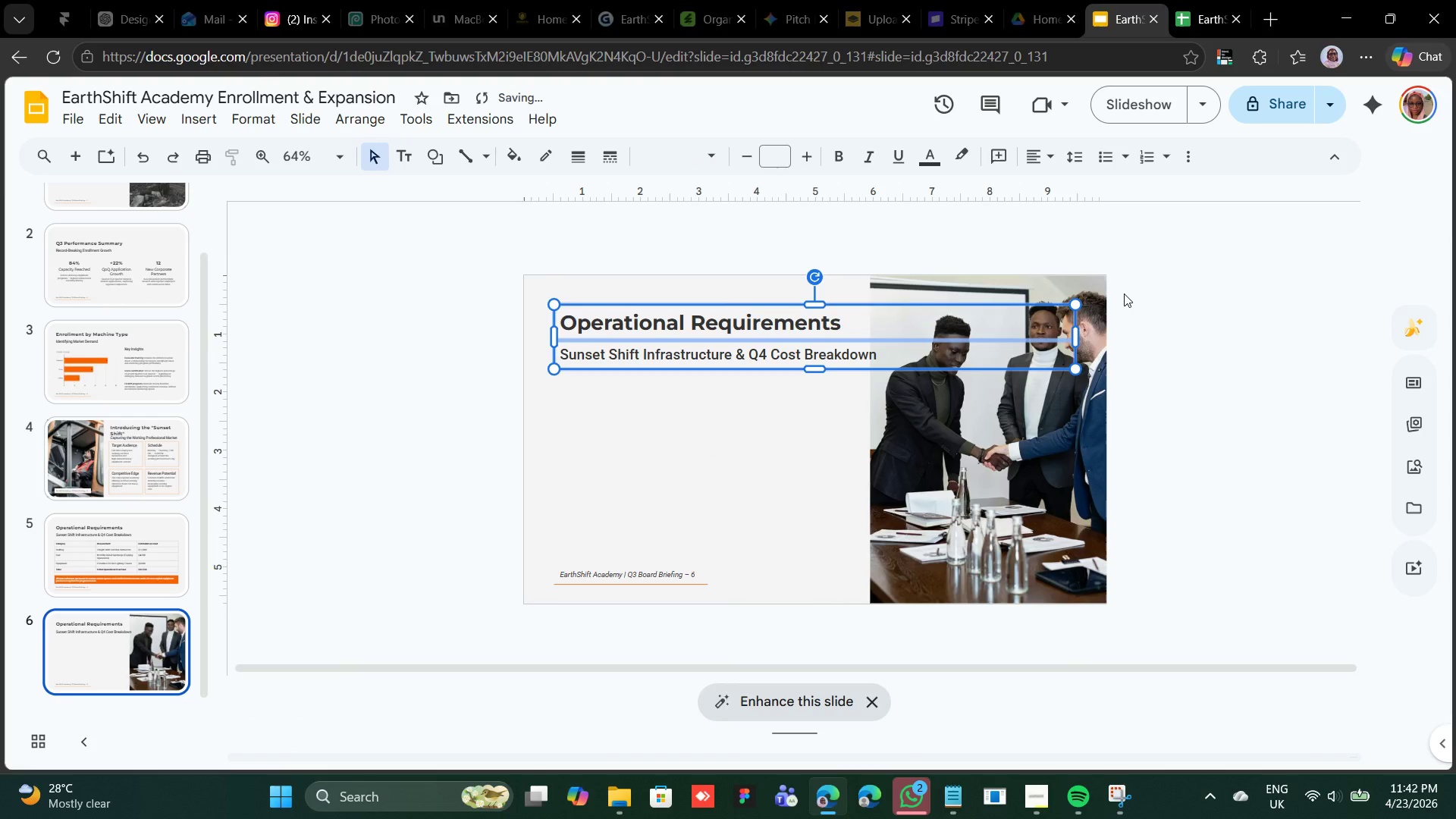 
left_click_drag(start_coordinate=[1075, 336], to_coordinate=[843, 344])
 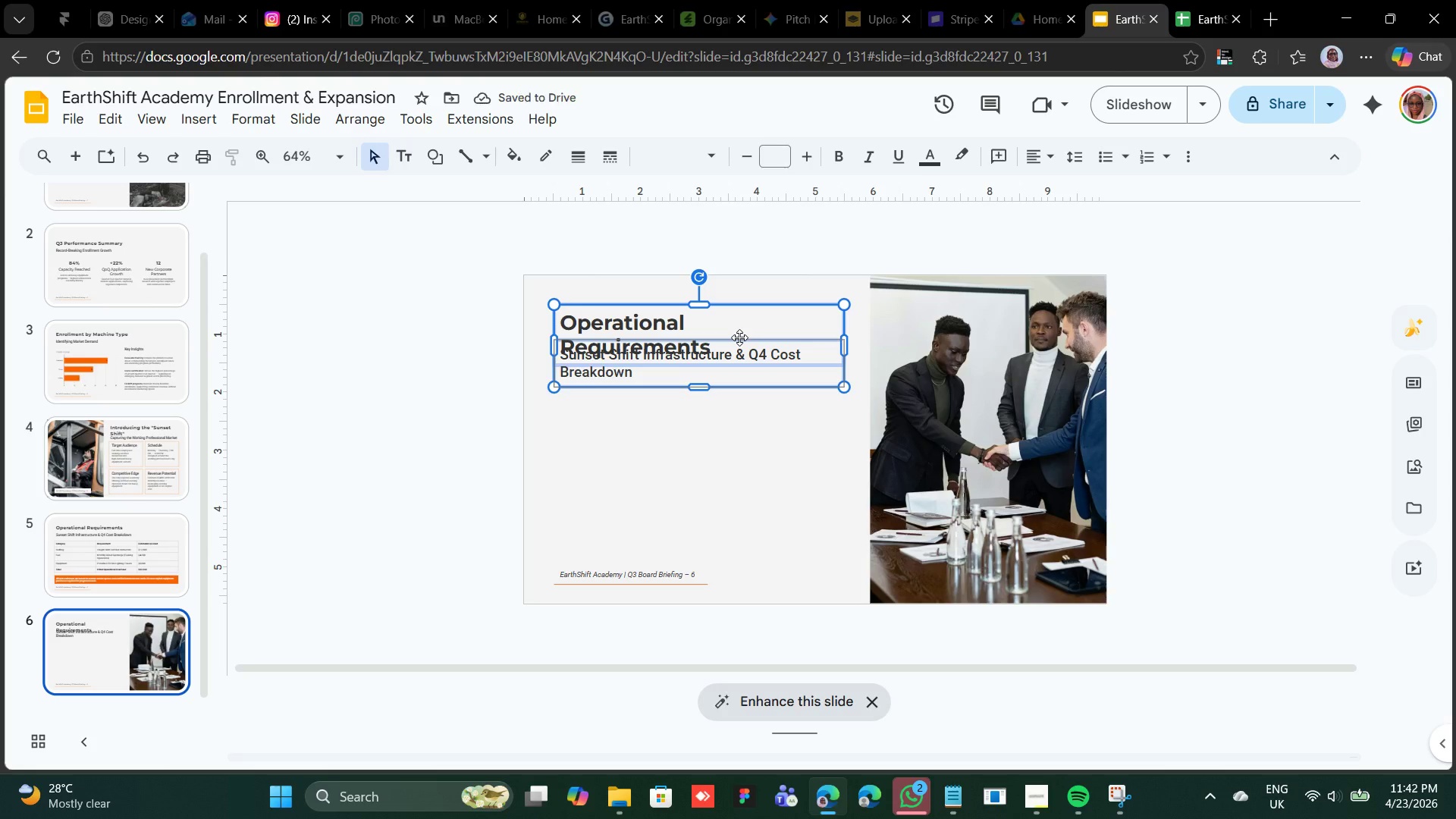 
left_click([741, 337])
 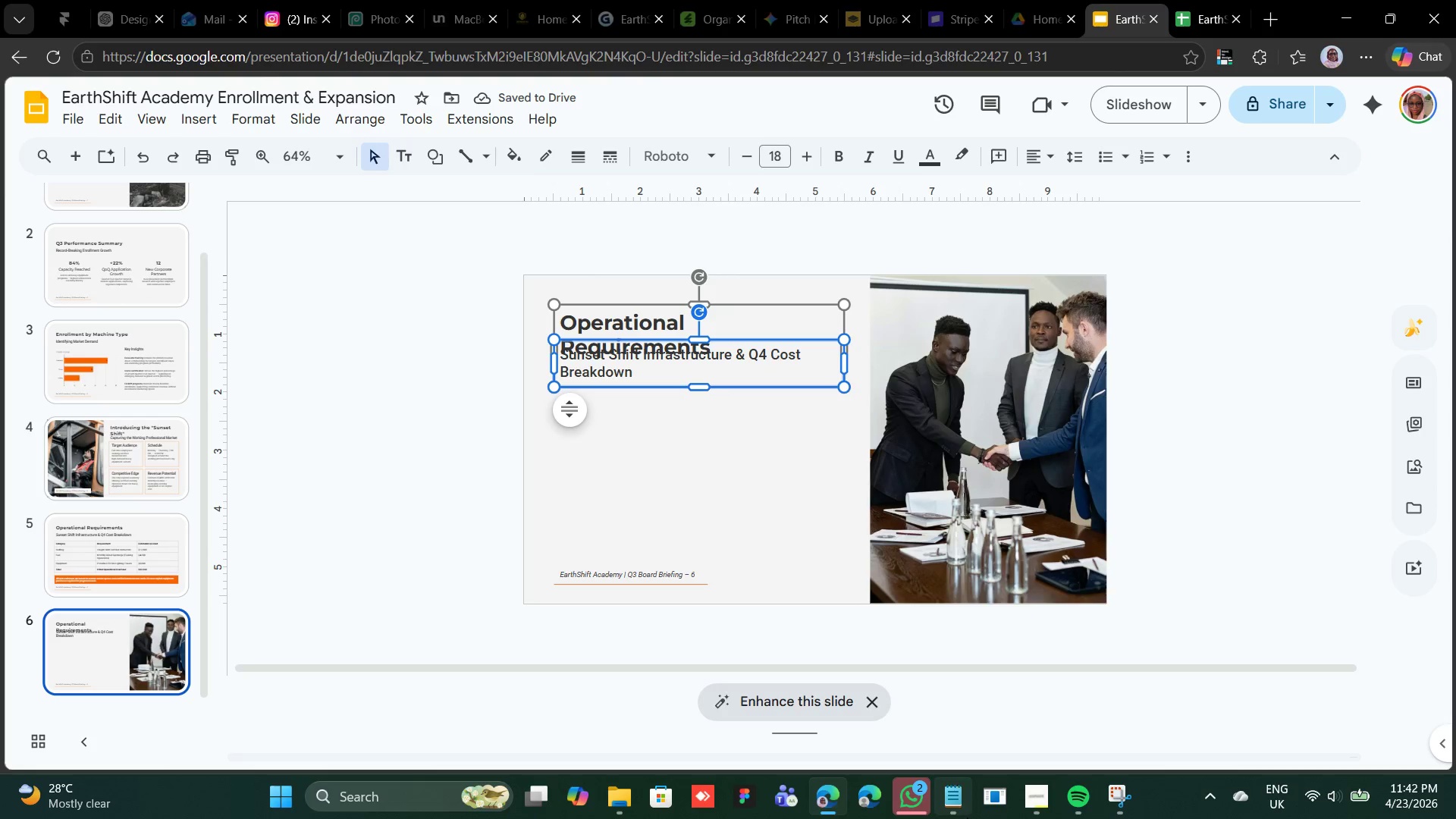 
left_click([962, 818])
 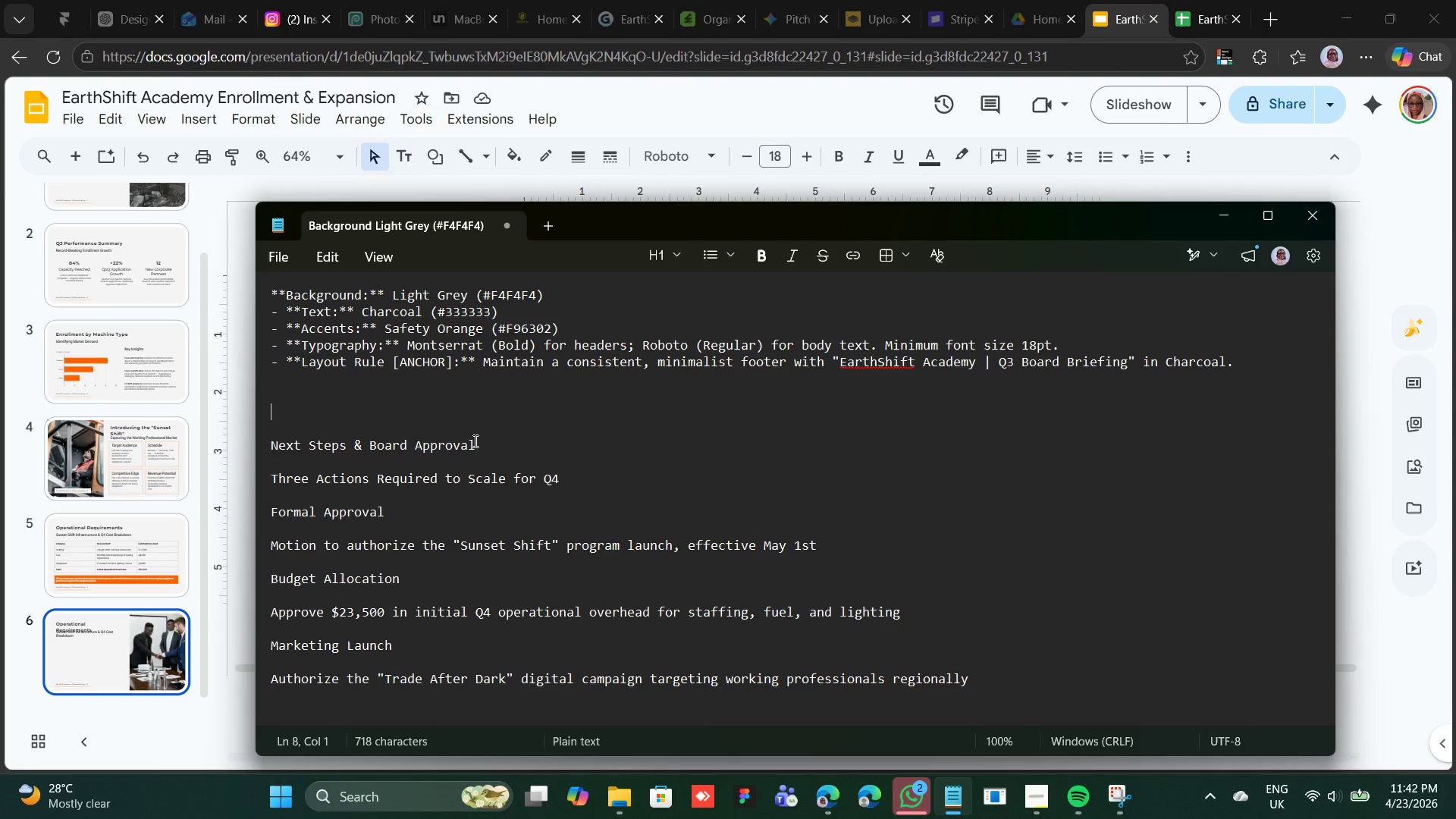 
left_click_drag(start_coordinate=[472, 443], to_coordinate=[264, 449])
 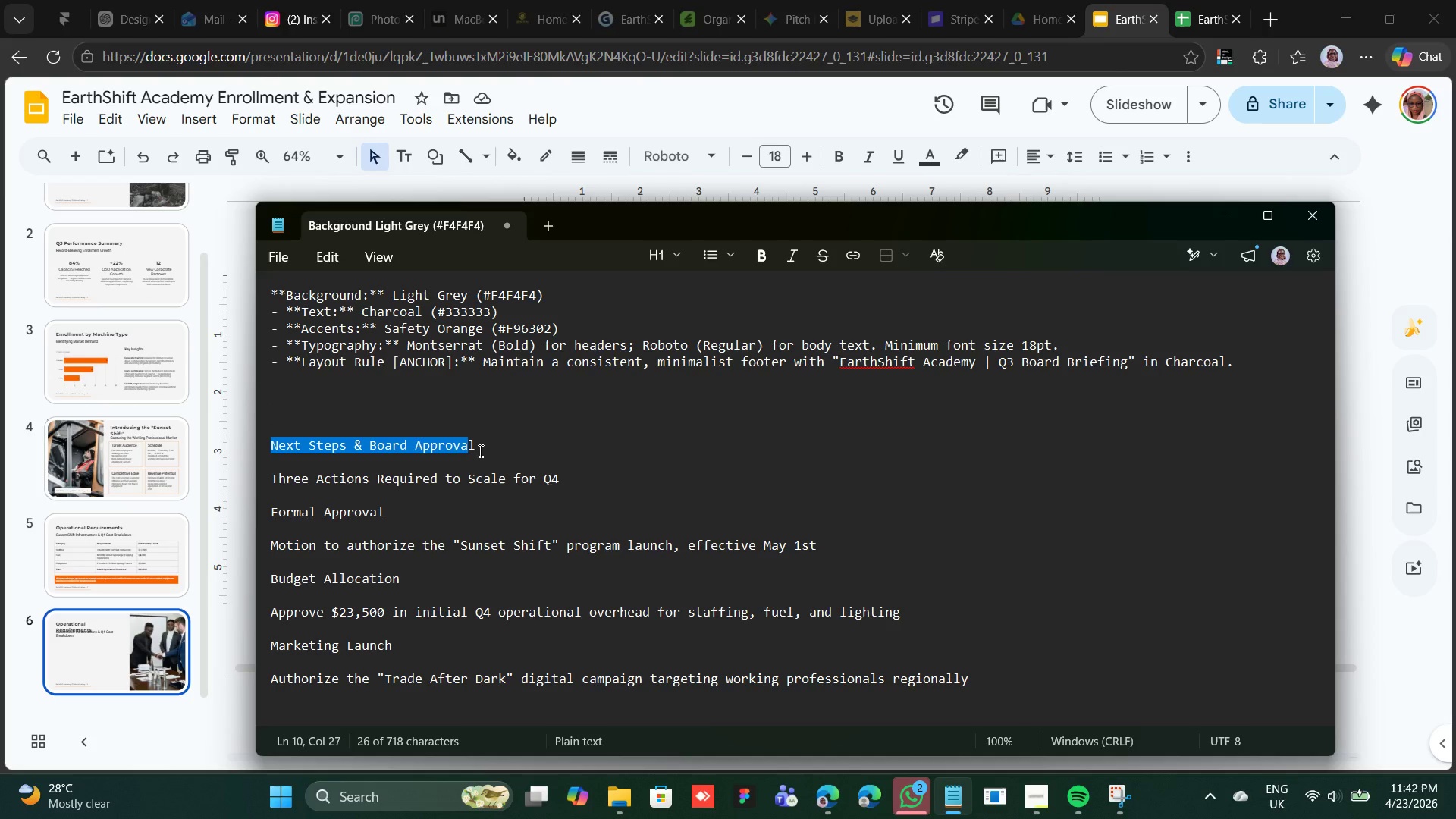 
left_click_drag(start_coordinate=[480, 450], to_coordinate=[257, 441])
 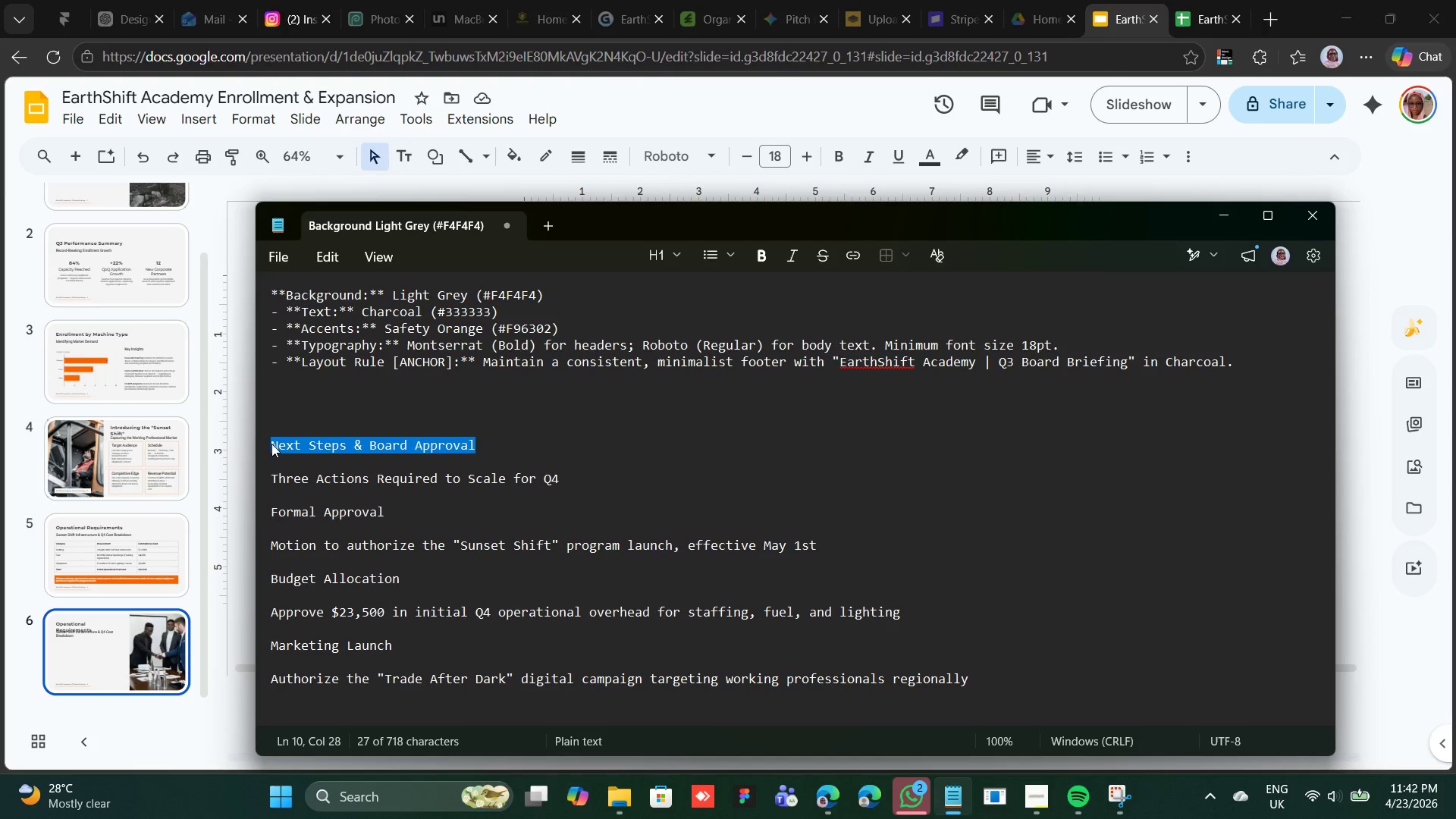 
right_click([271, 443])
 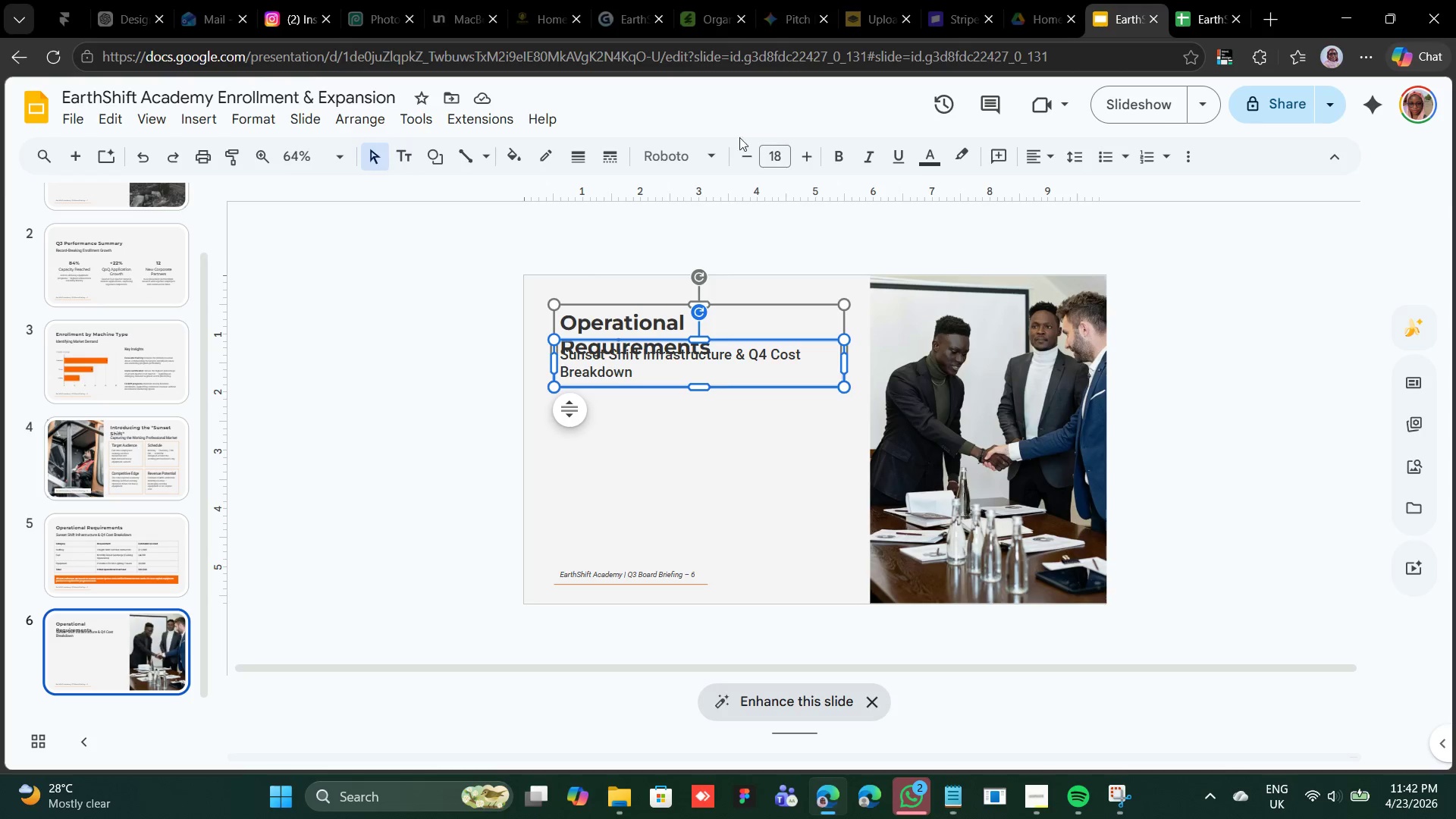 
wait(5.3)
 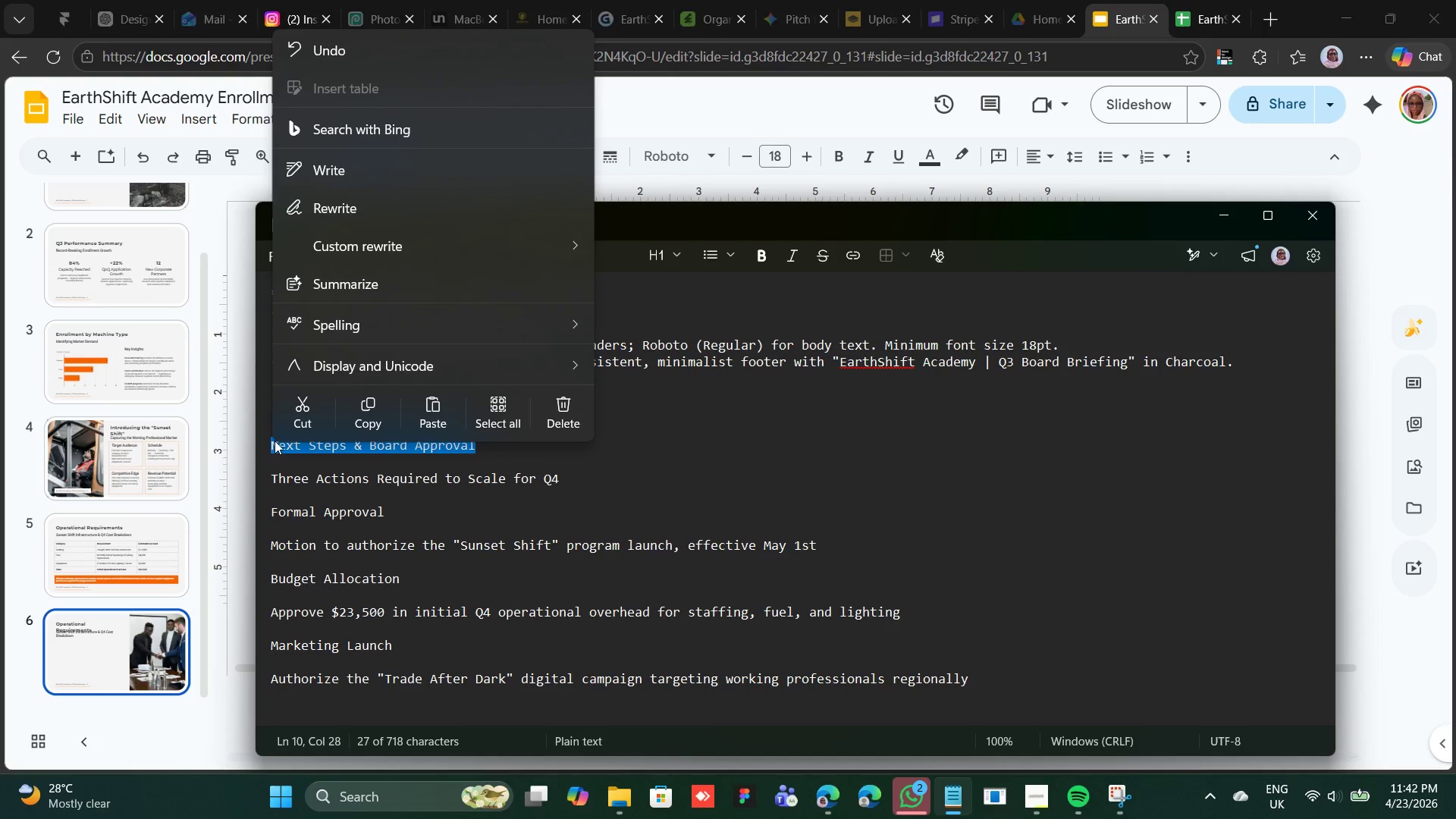 
double_click([642, 318])
 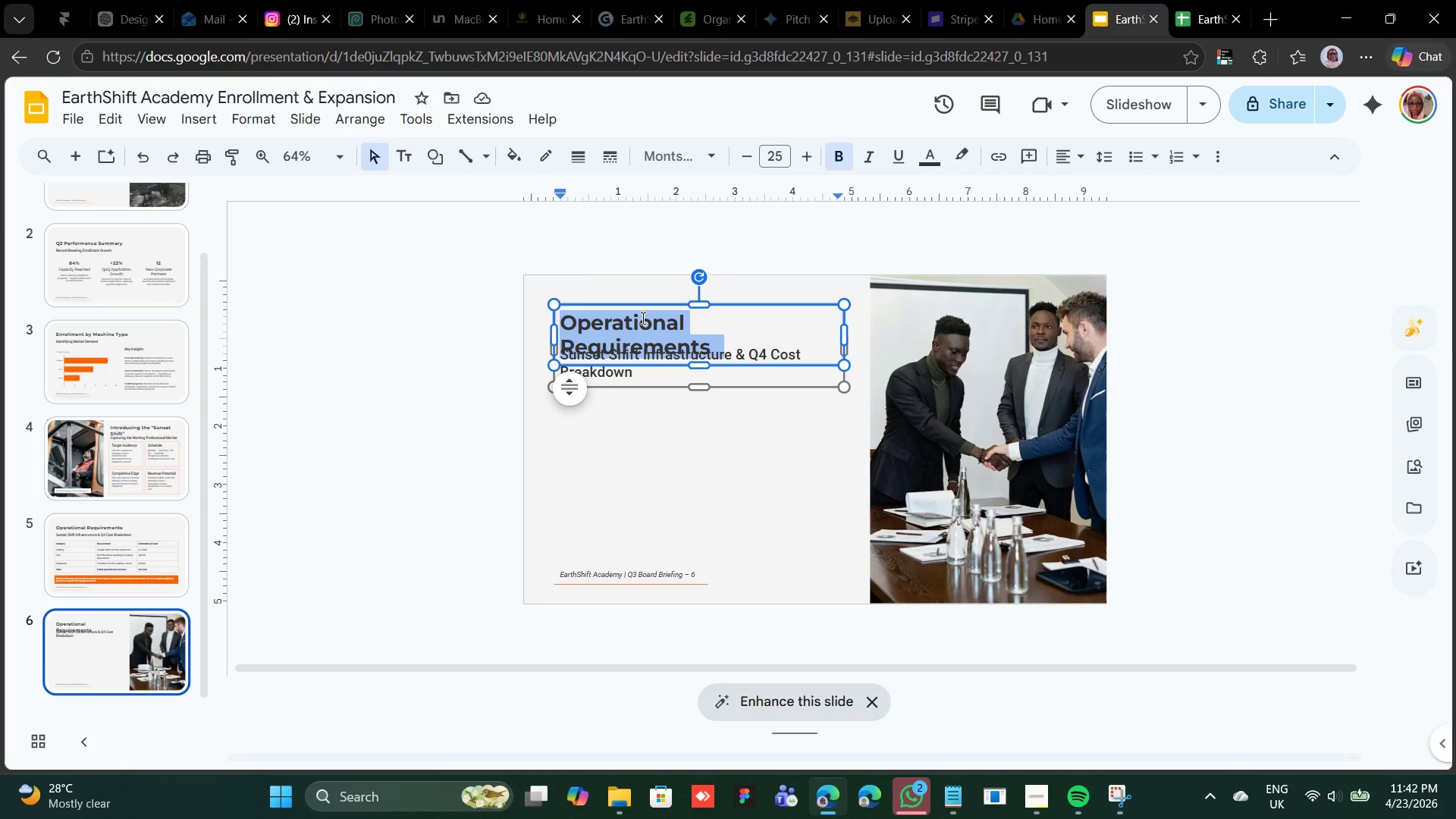 
triple_click([642, 318])
 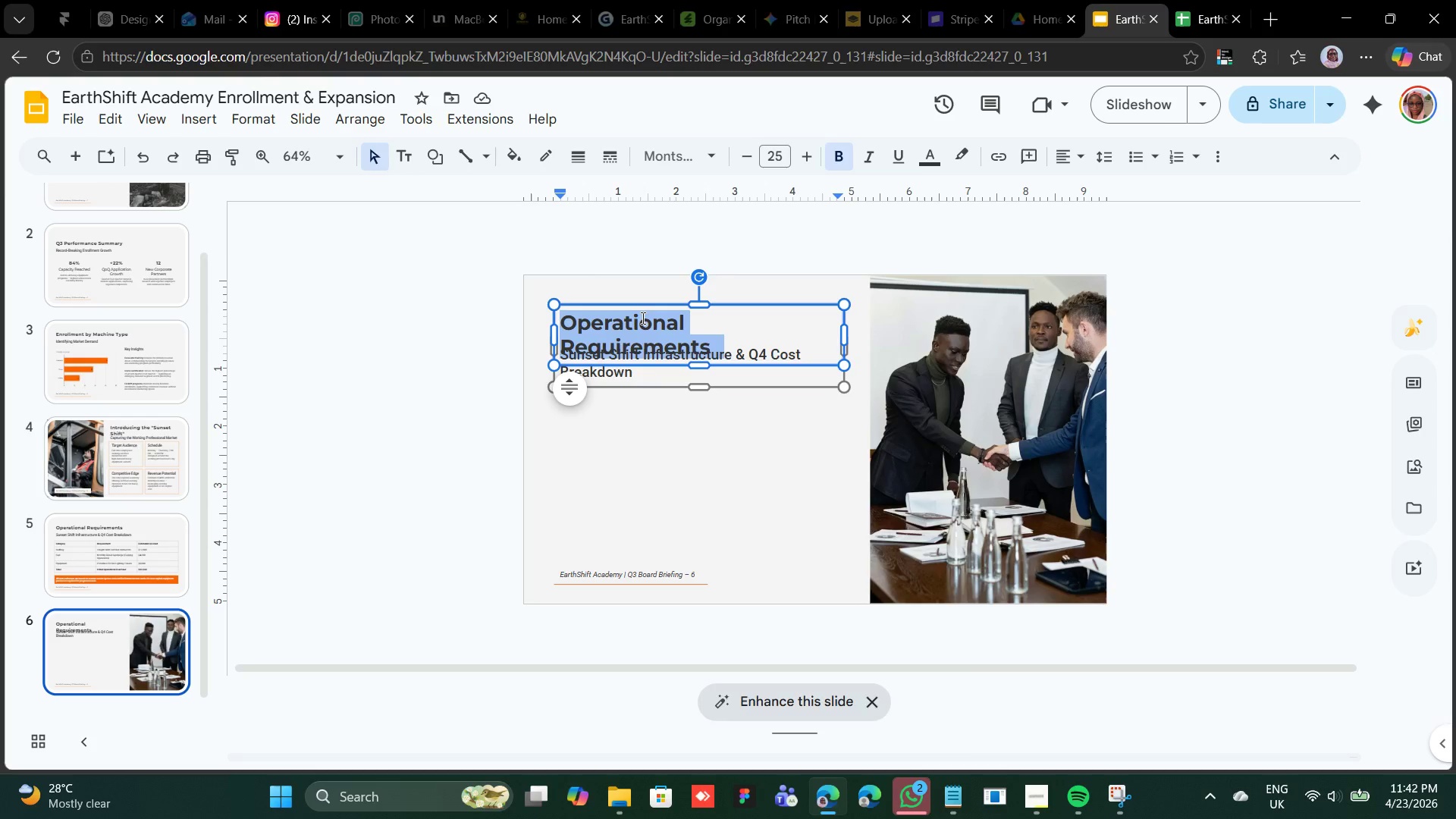 
right_click([642, 318])
 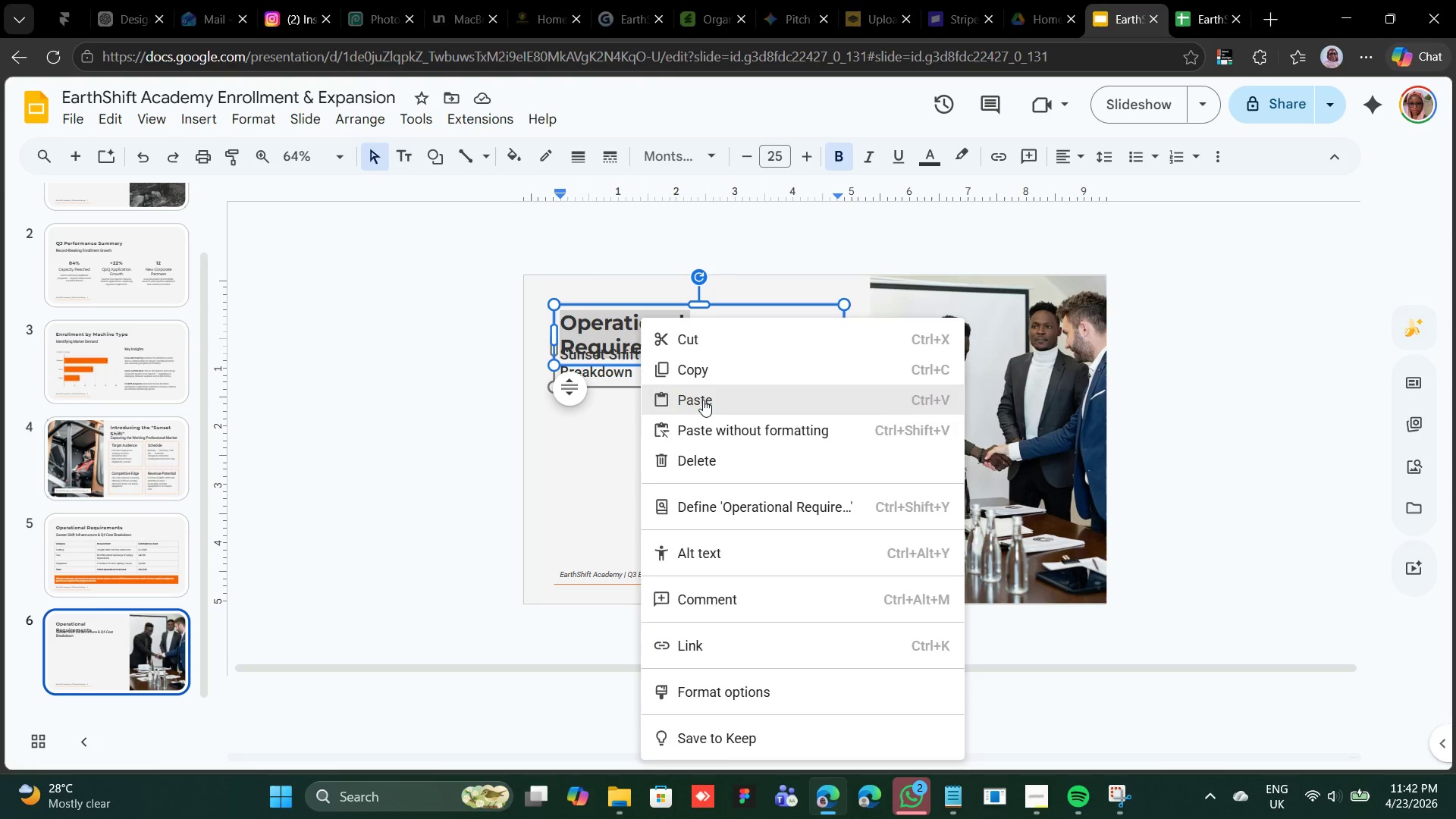 
left_click([704, 400])
 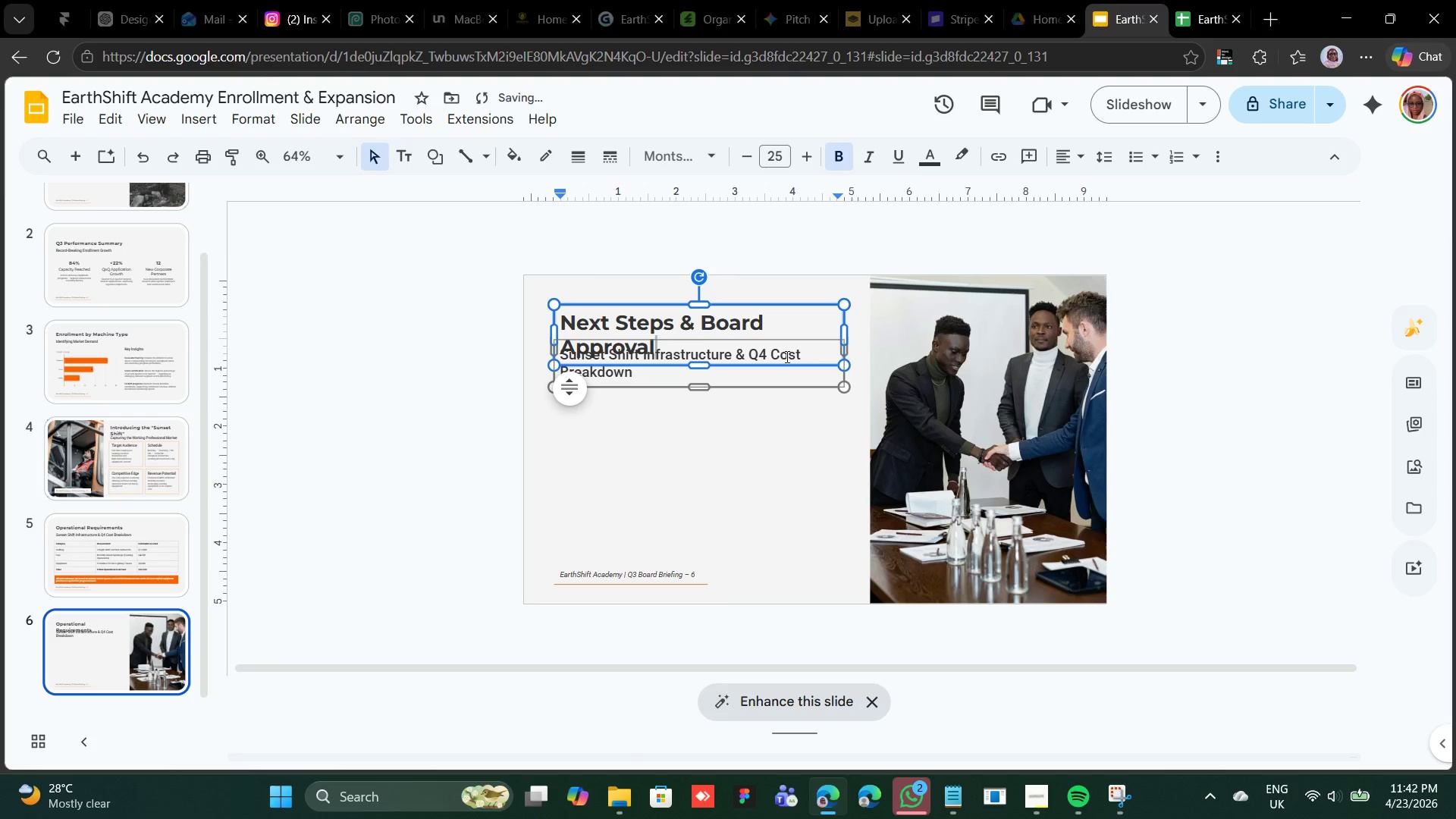 
left_click([791, 345])
 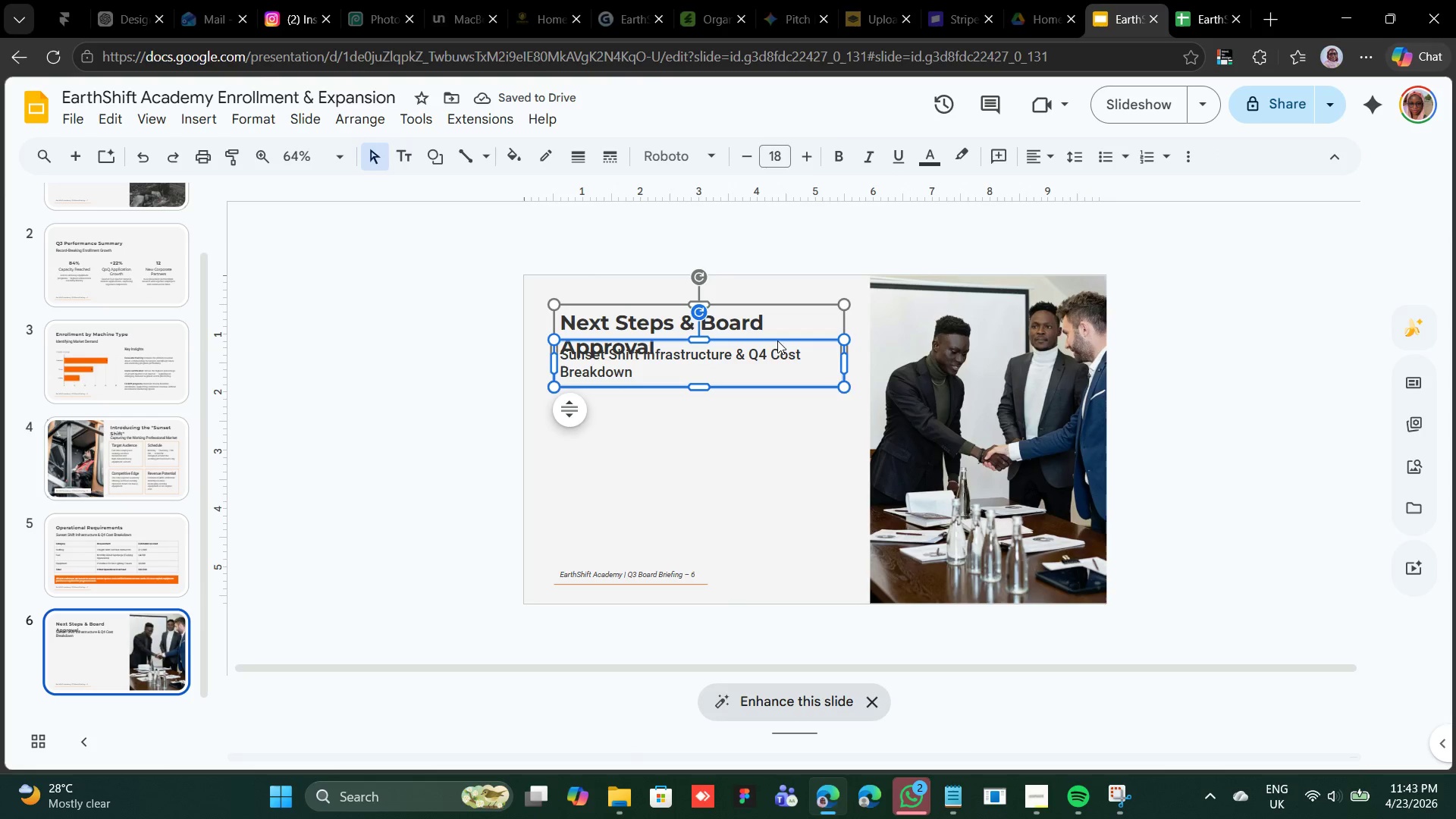 
key(Shift+ArrowDown)
 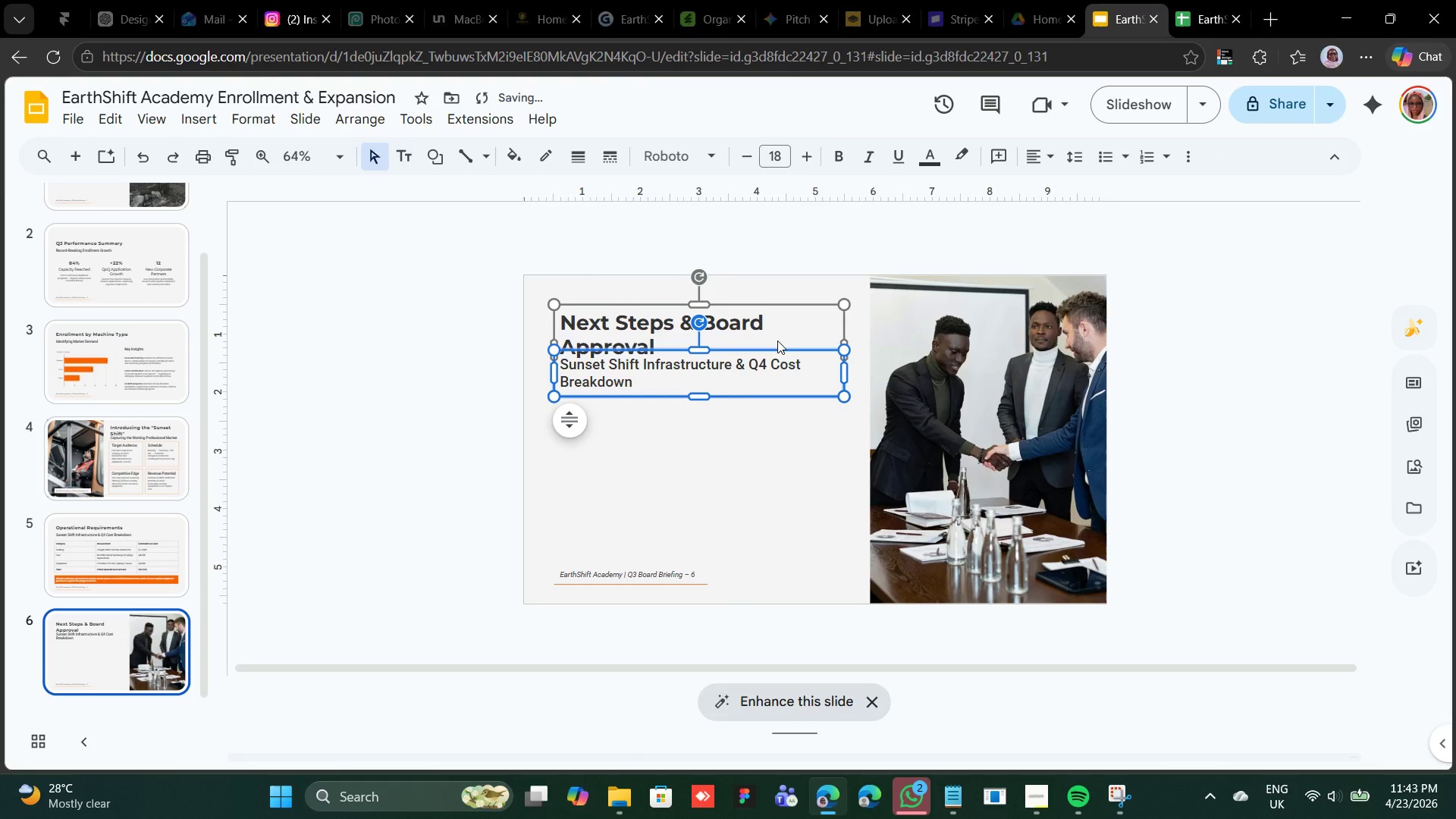 
key(Shift+ArrowDown)
 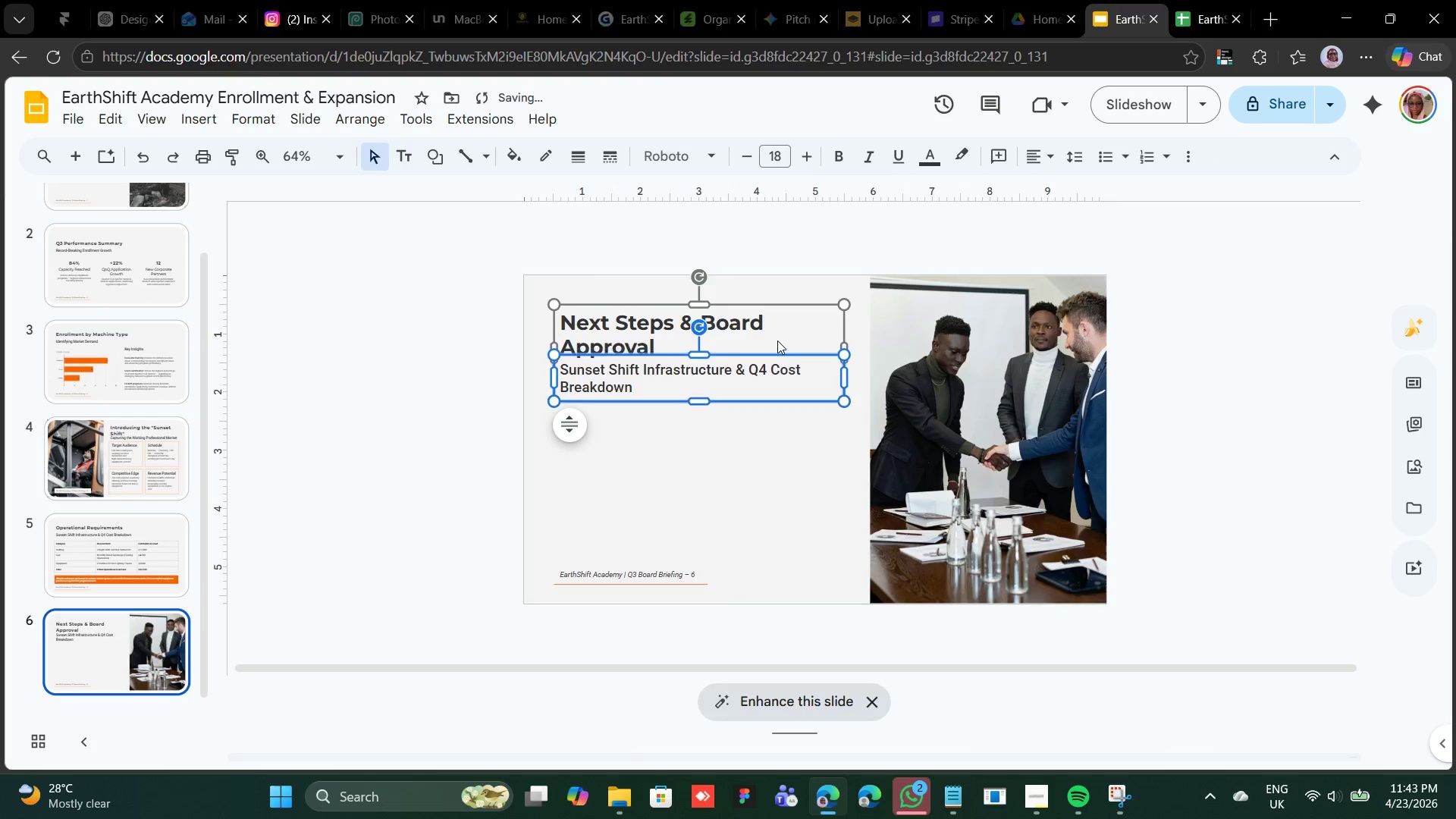 
key(Shift+ArrowDown)
 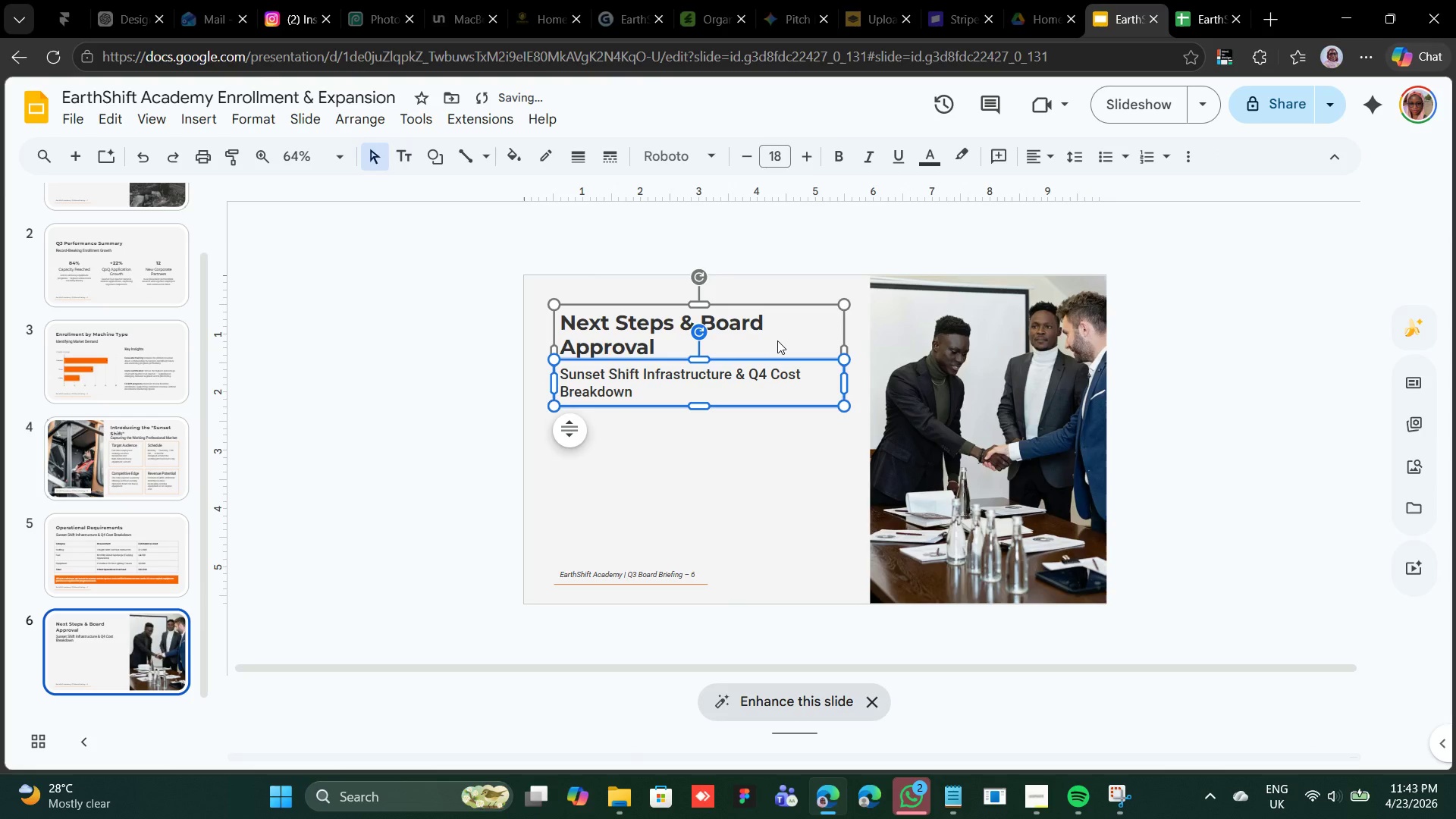 
key(Shift+ArrowDown)
 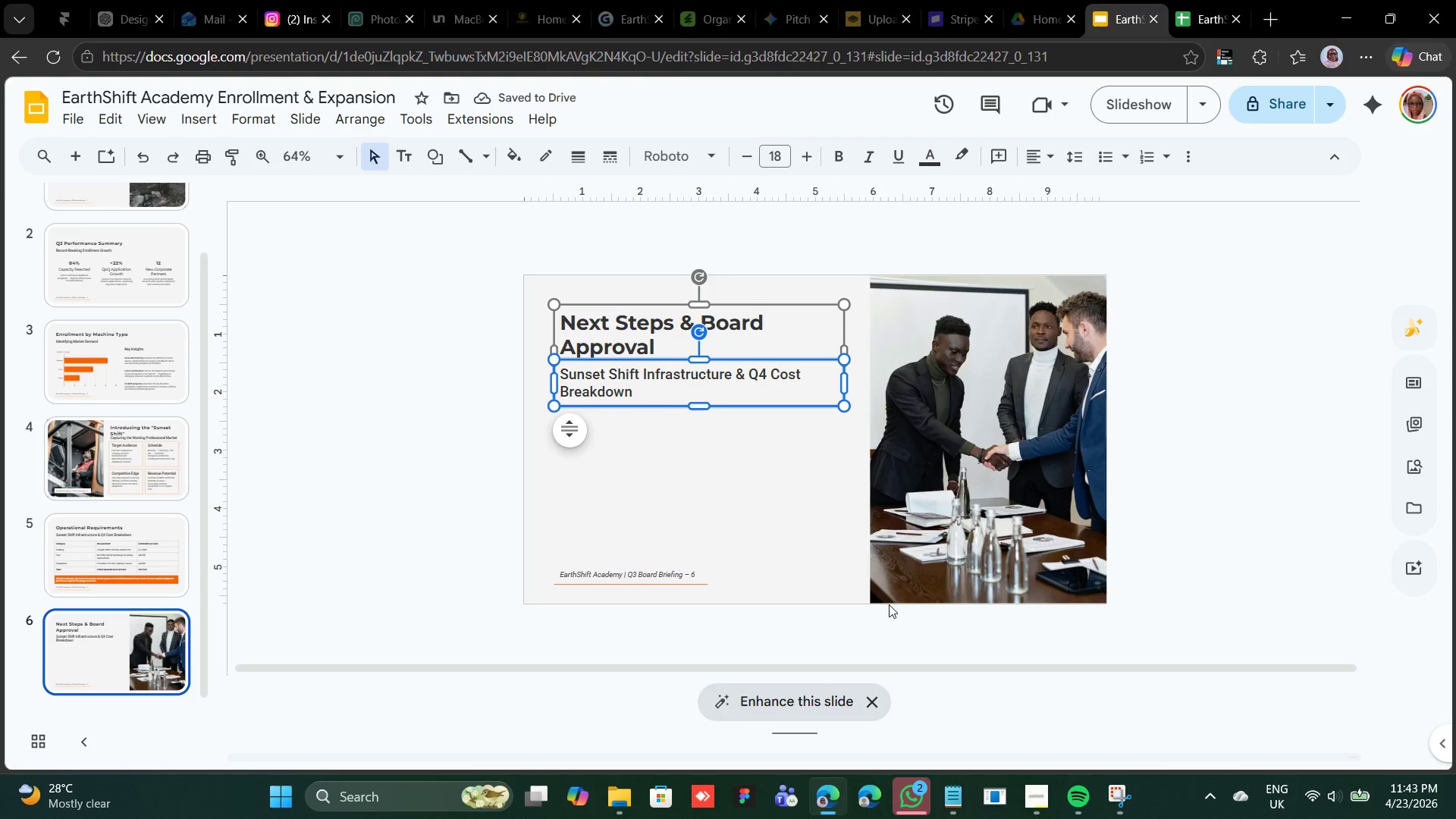 
left_click([961, 814])
 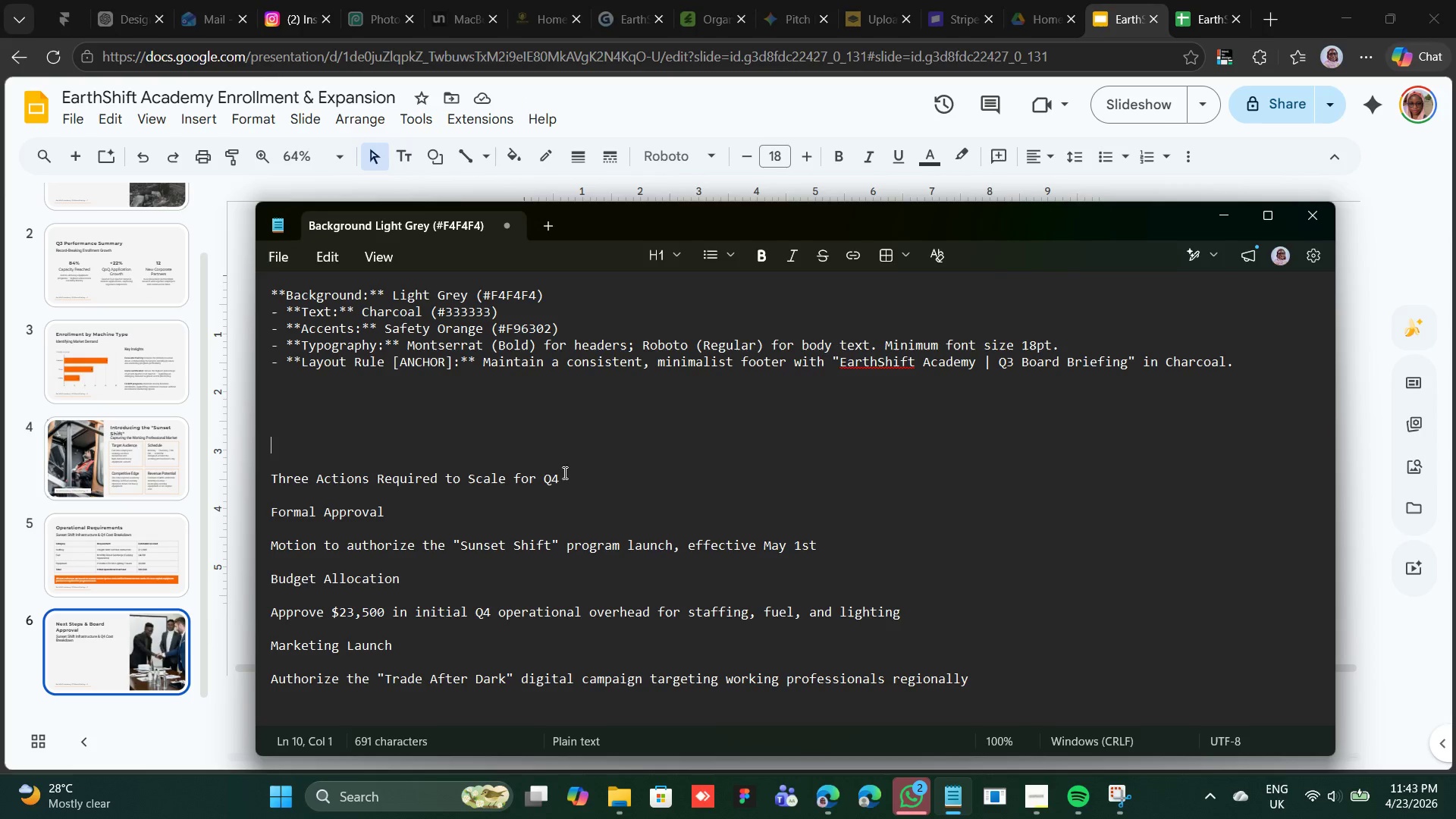 
left_click_drag(start_coordinate=[563, 479], to_coordinate=[259, 477])
 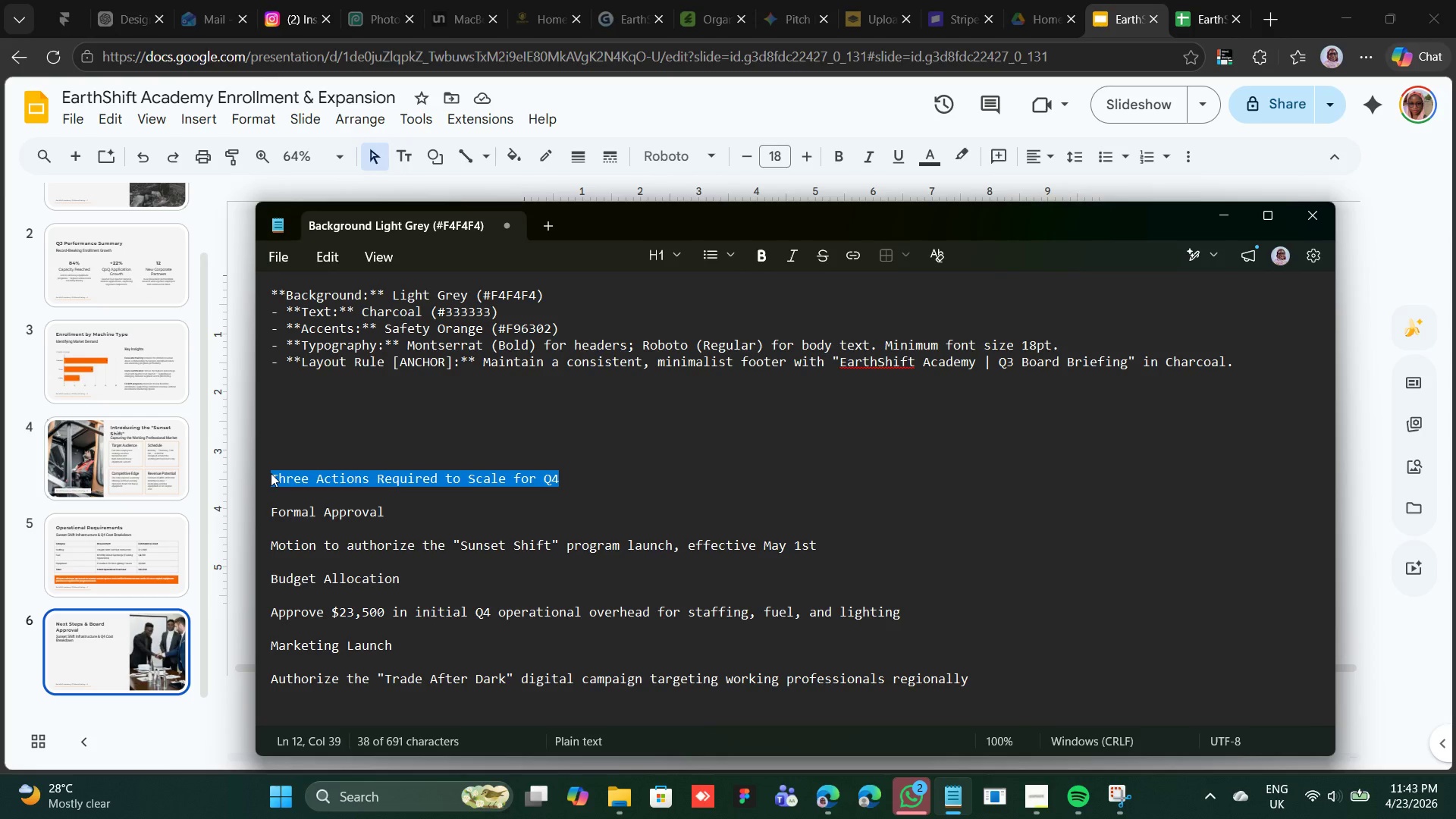 
right_click([271, 473])
 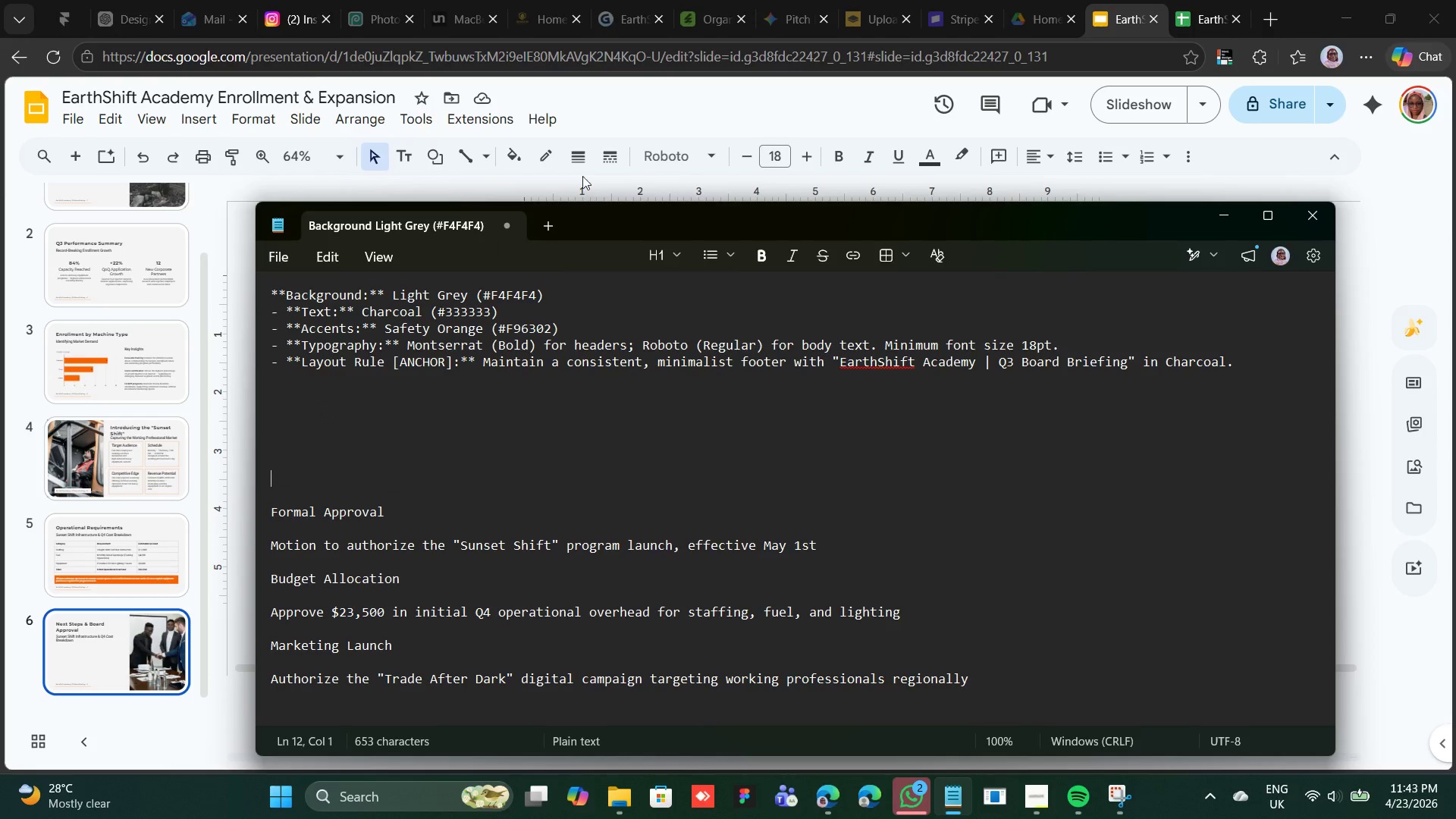 
left_click([689, 105])
 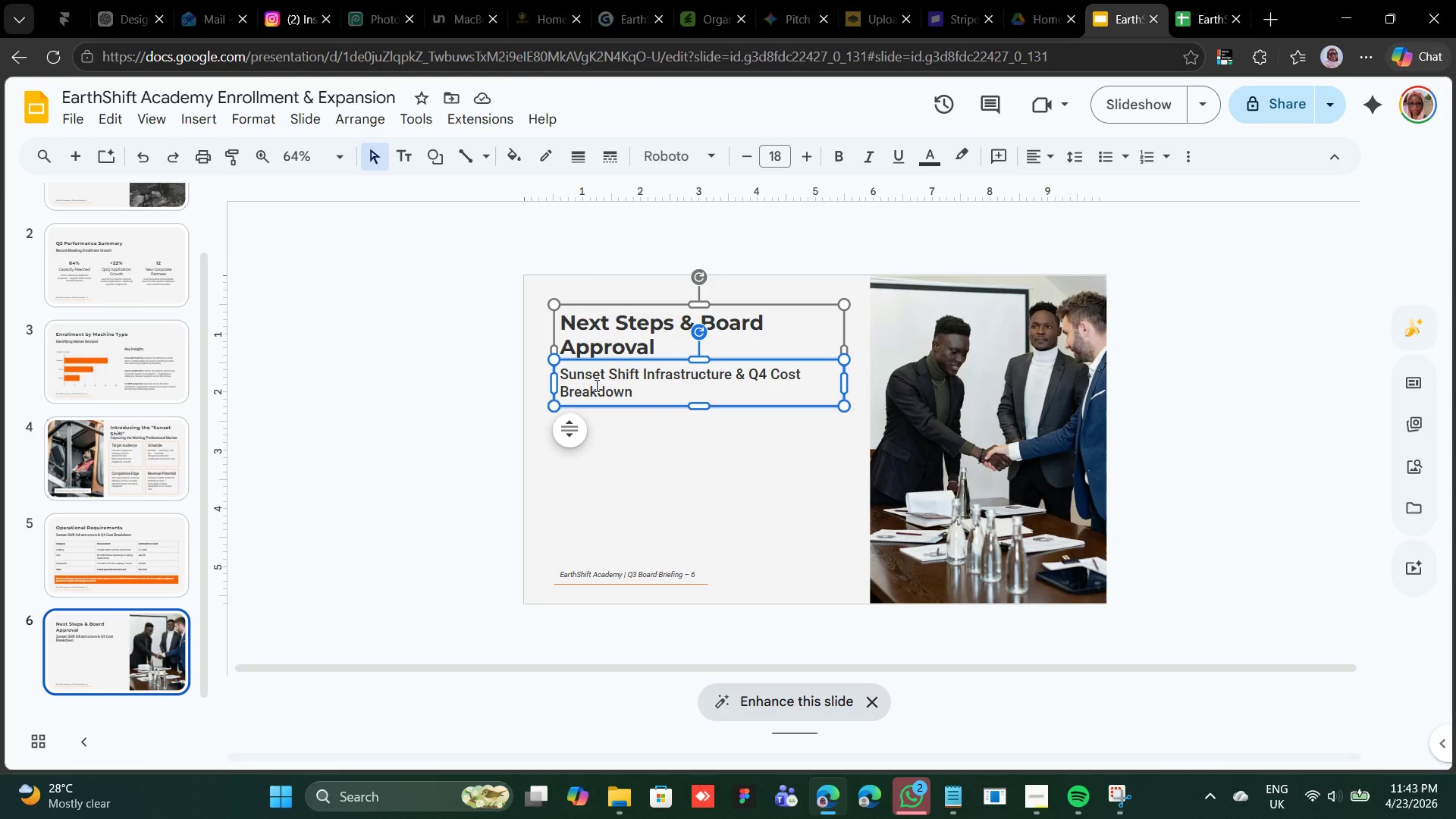 
double_click([595, 385])
 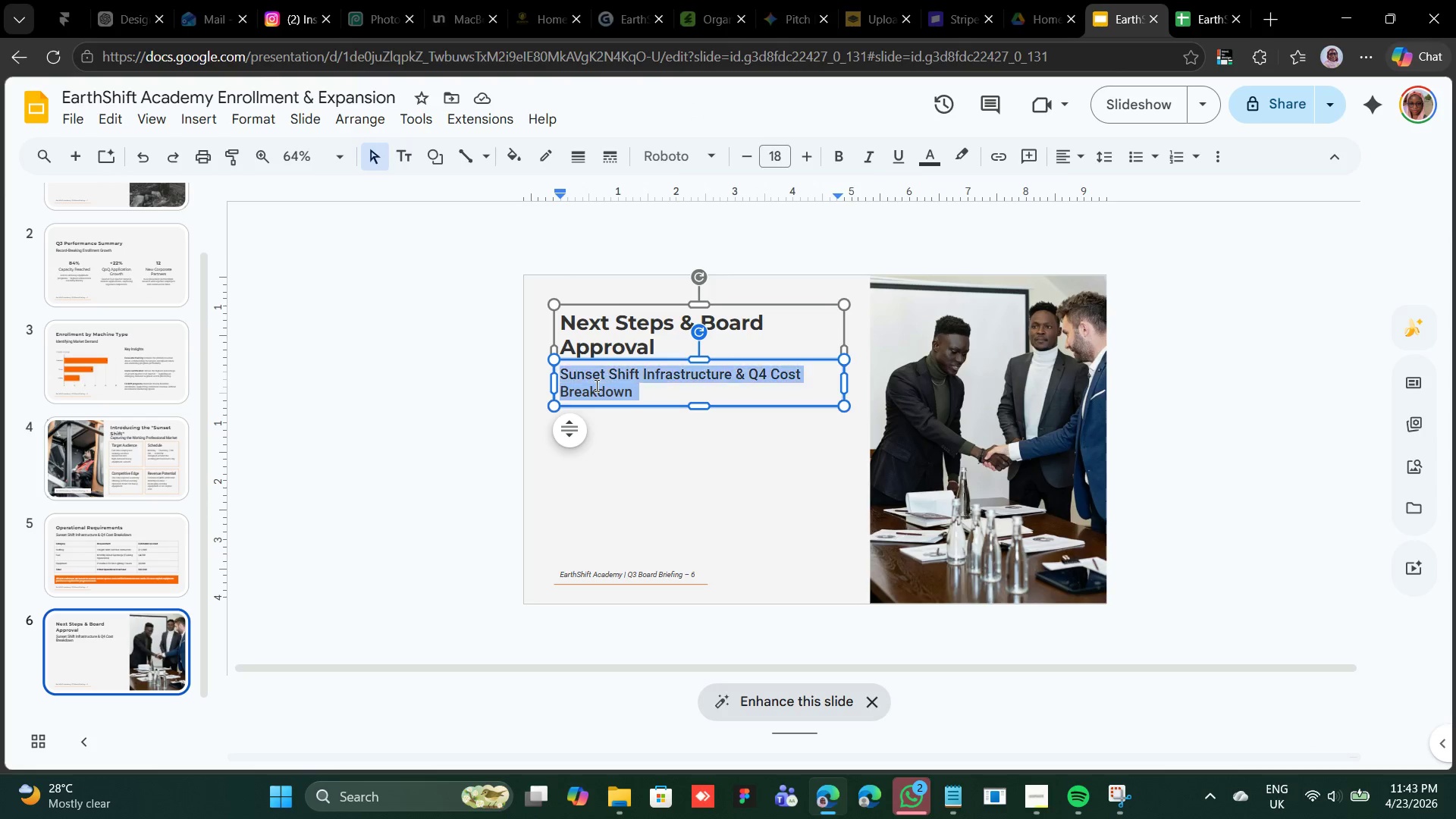 
triple_click([595, 385])
 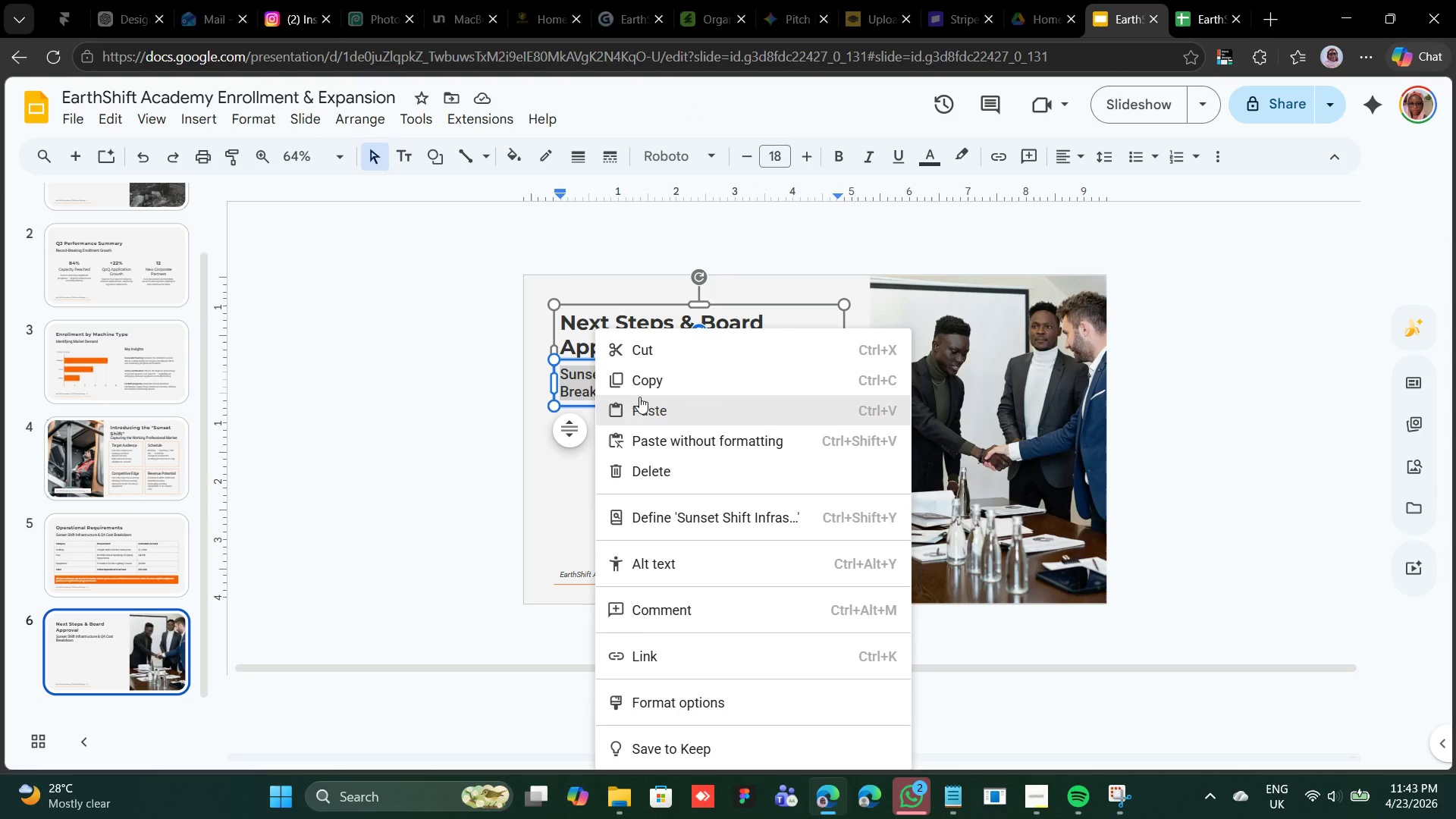 
left_click([646, 407])
 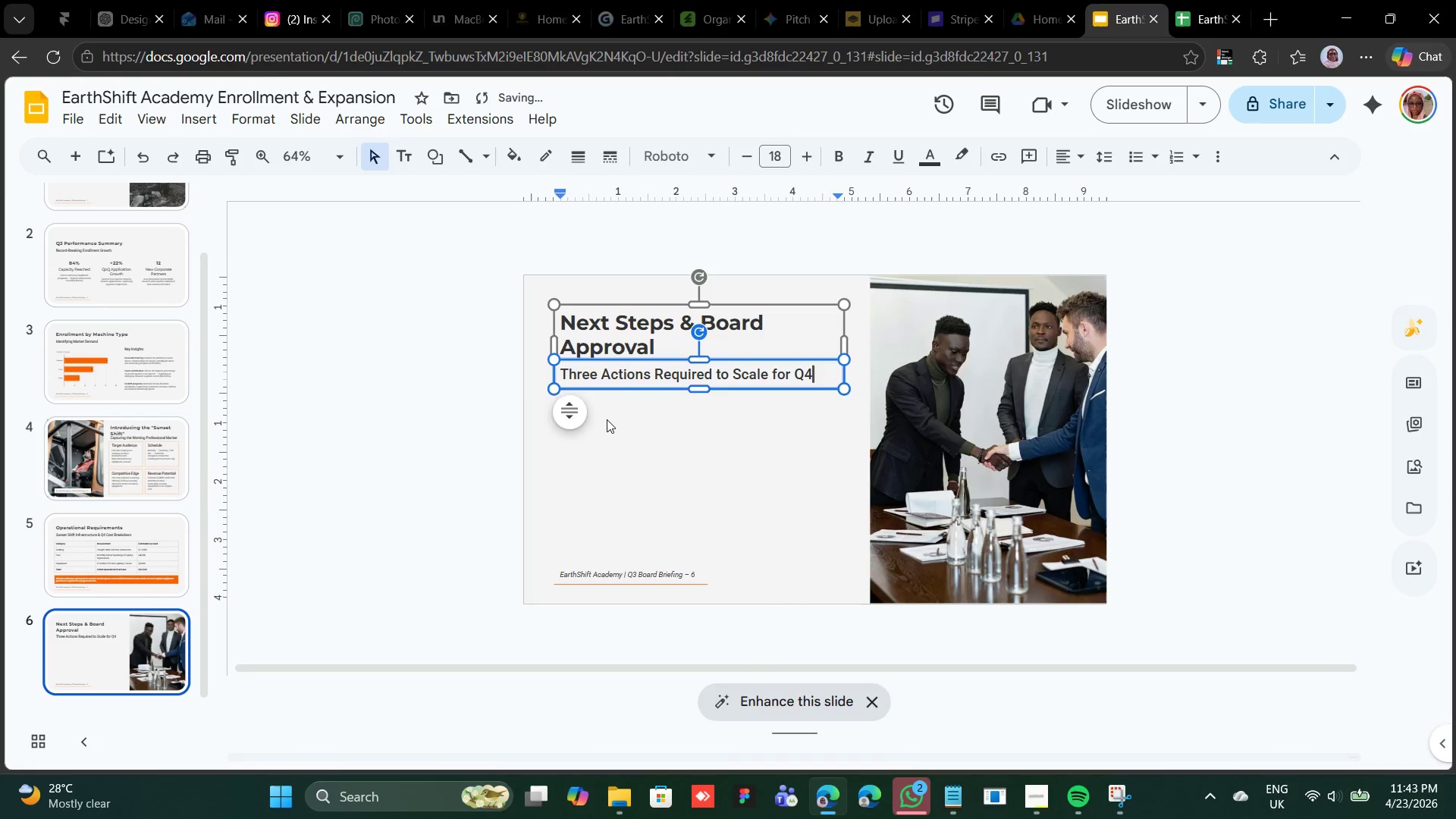 
left_click([606, 421])
 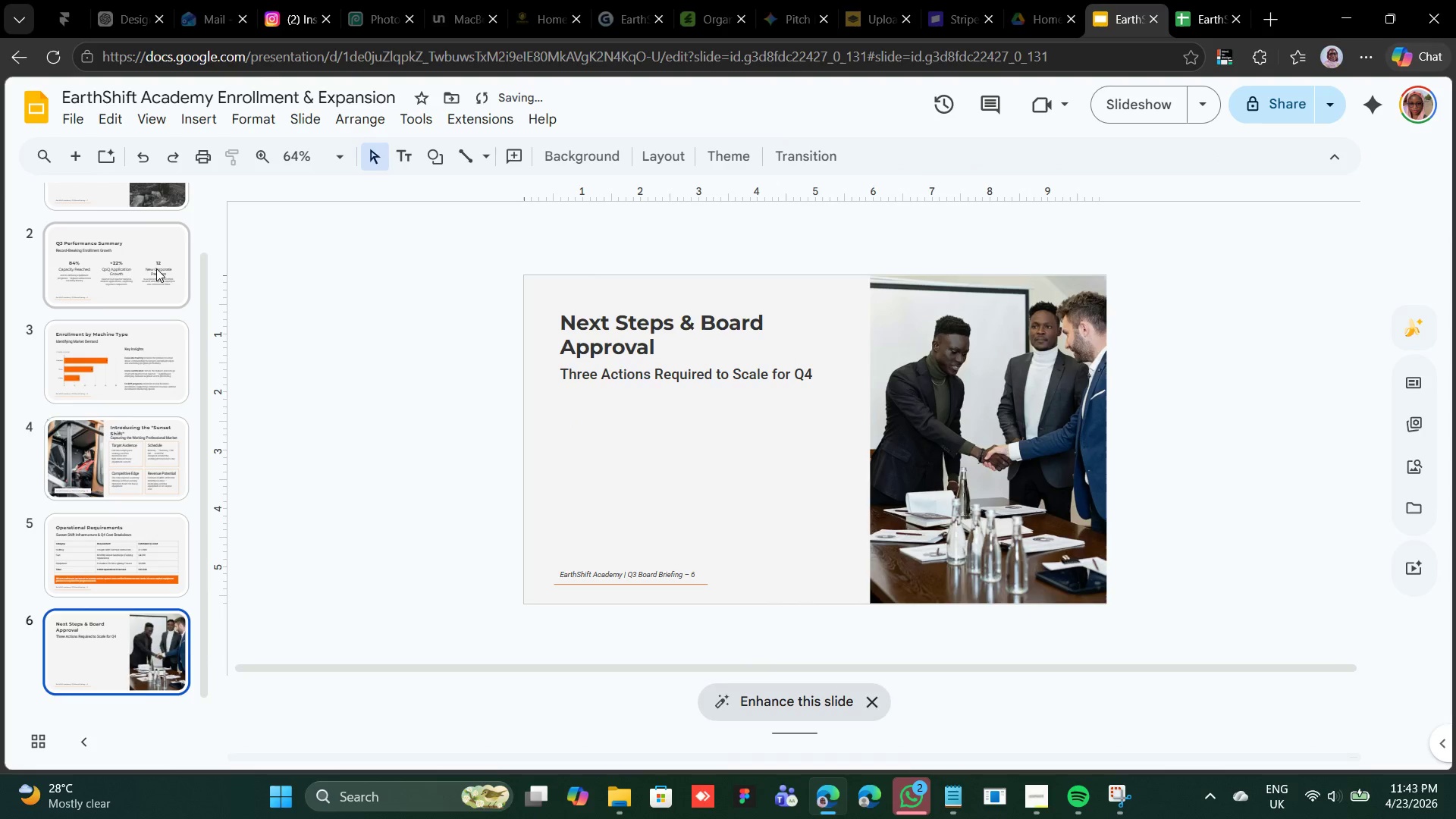 
scroll: coordinate [157, 268], scroll_direction: up, amount: 1.0
 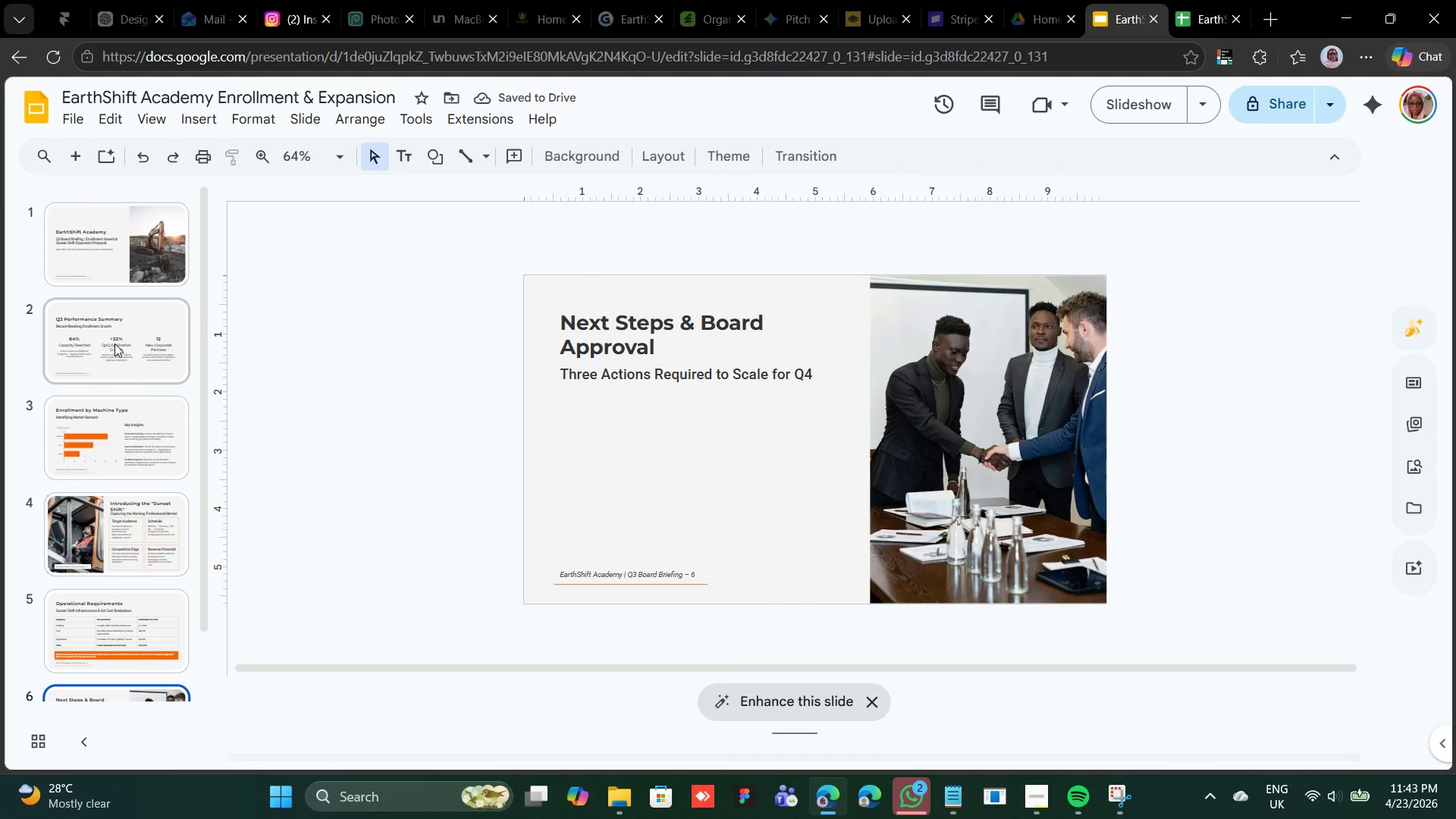 
left_click([117, 342])
 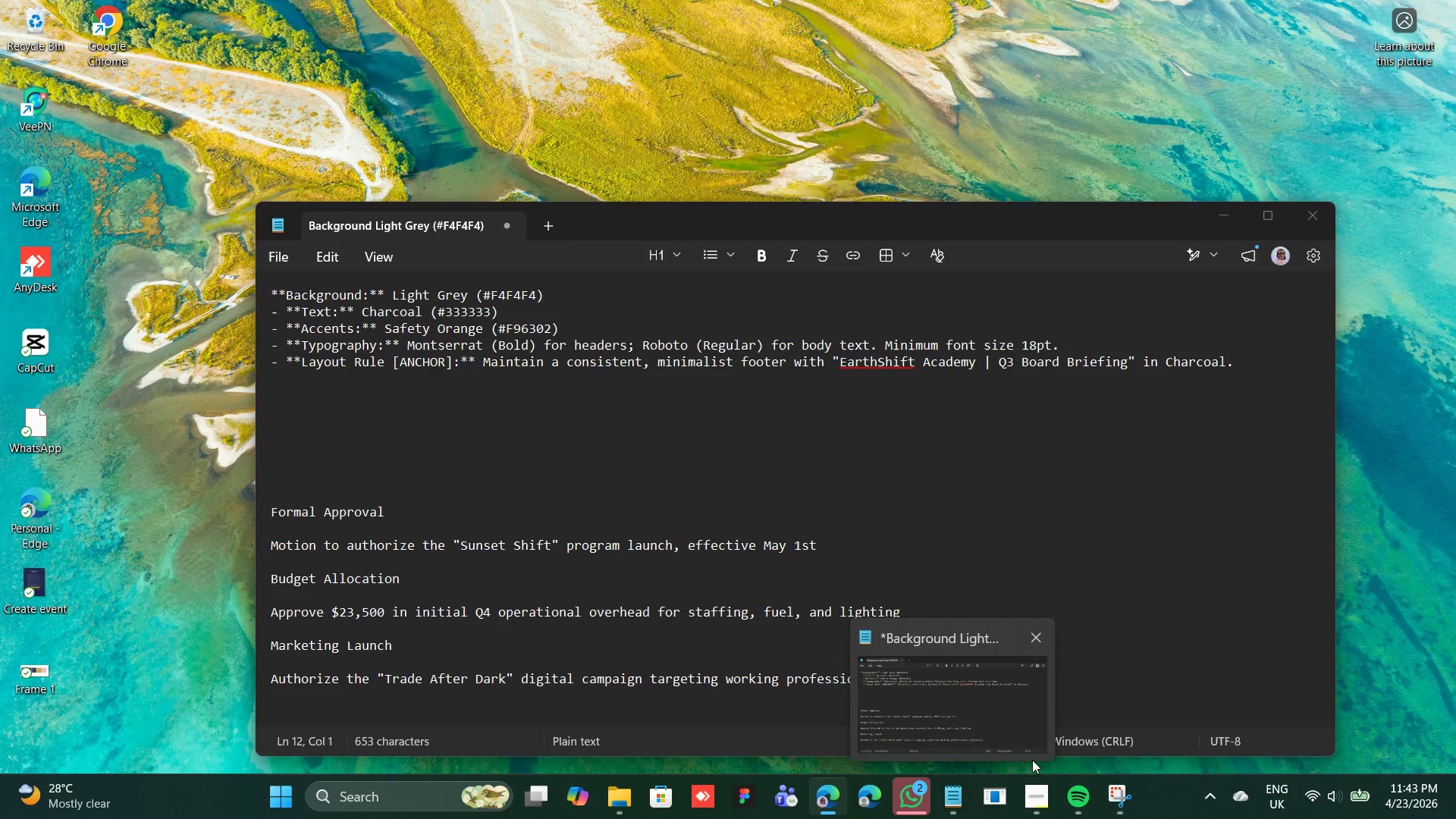 
left_click([1049, 805])